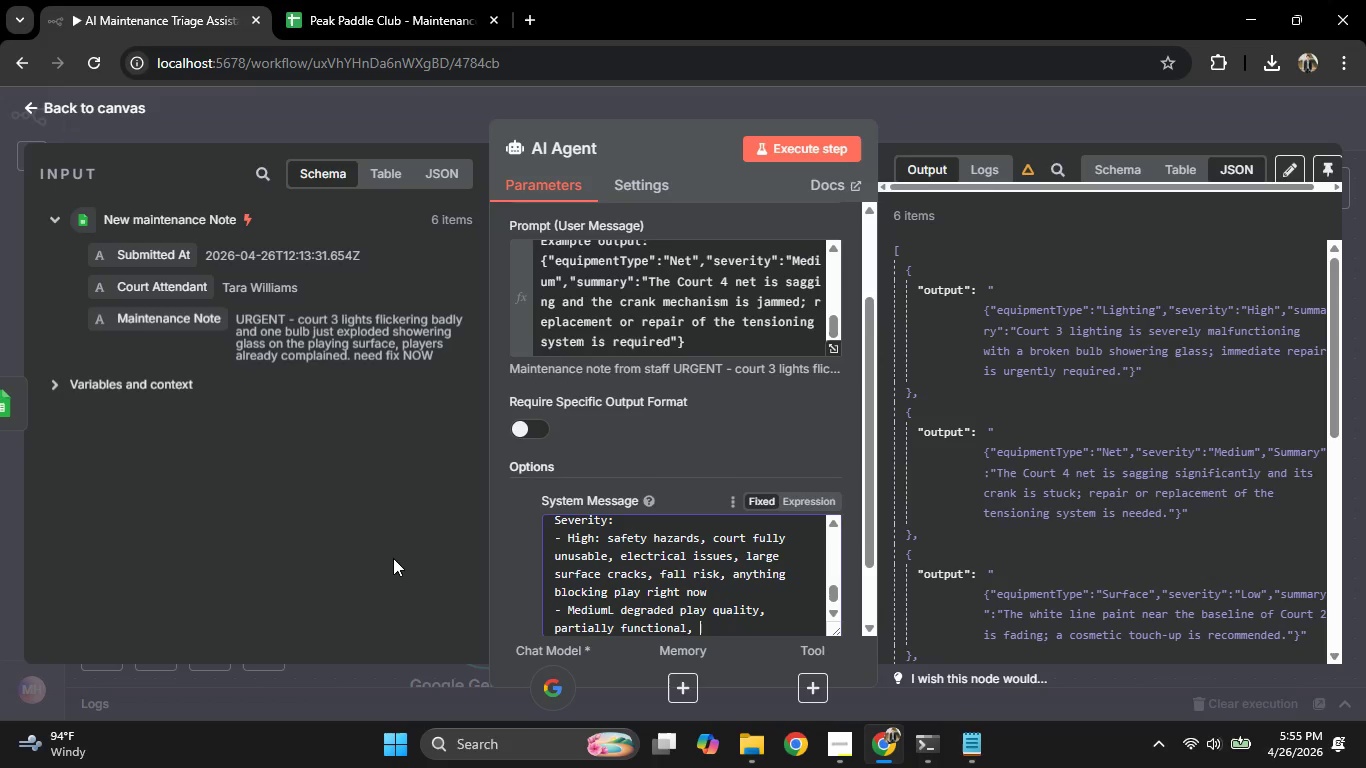 
type(customer )
key(Backspace)
type(- noticeable, will worsen without attention)
 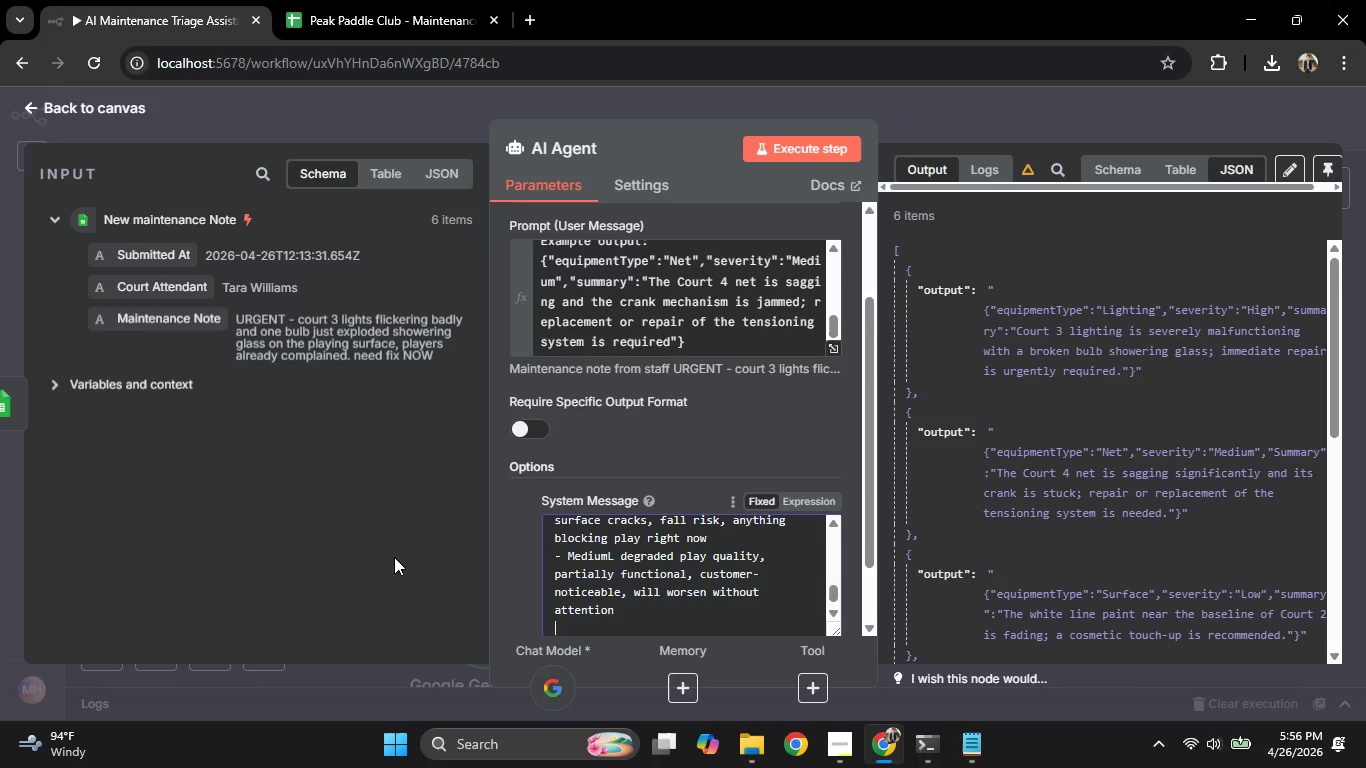 
key(Enter)
 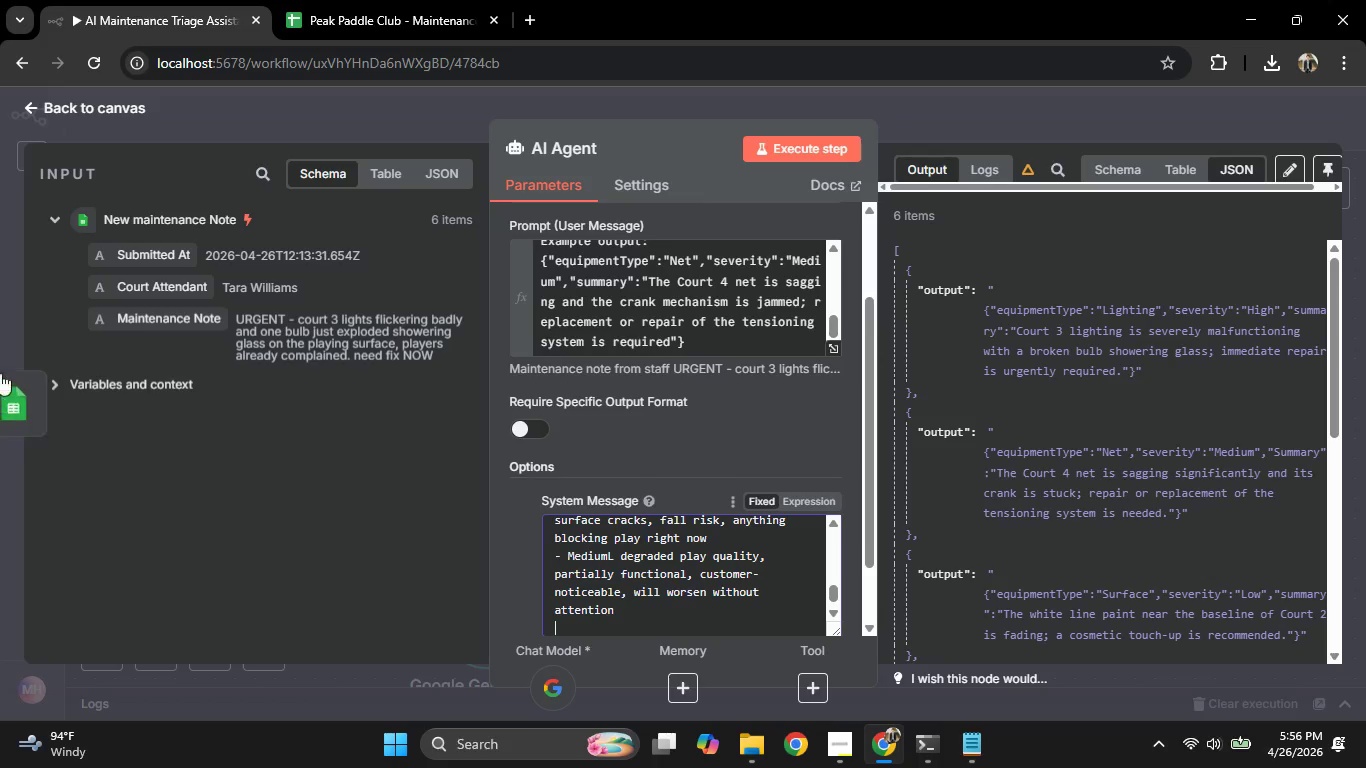 
left_click([481, 0])
 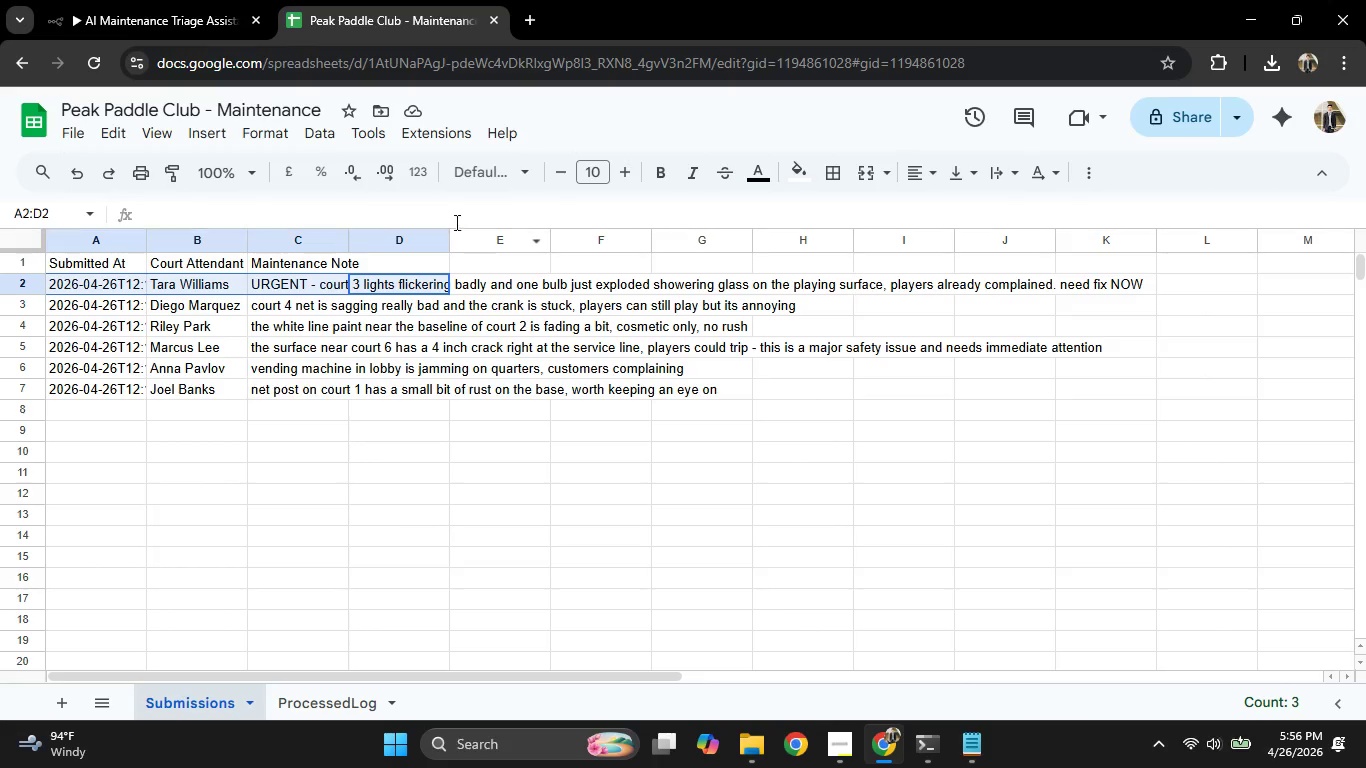 
left_click_drag(start_coordinate=[447, 235], to_coordinate=[912, 433])
 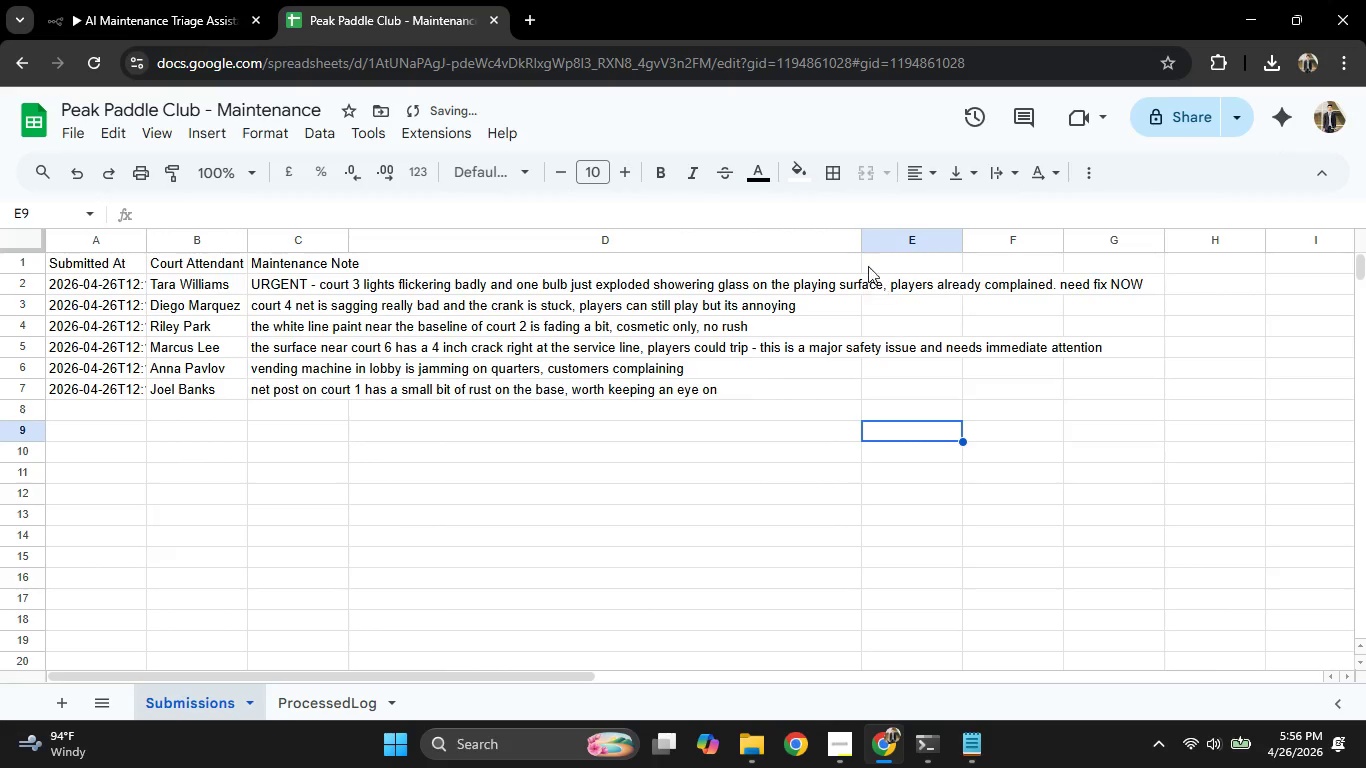 
left_click([912, 433])
 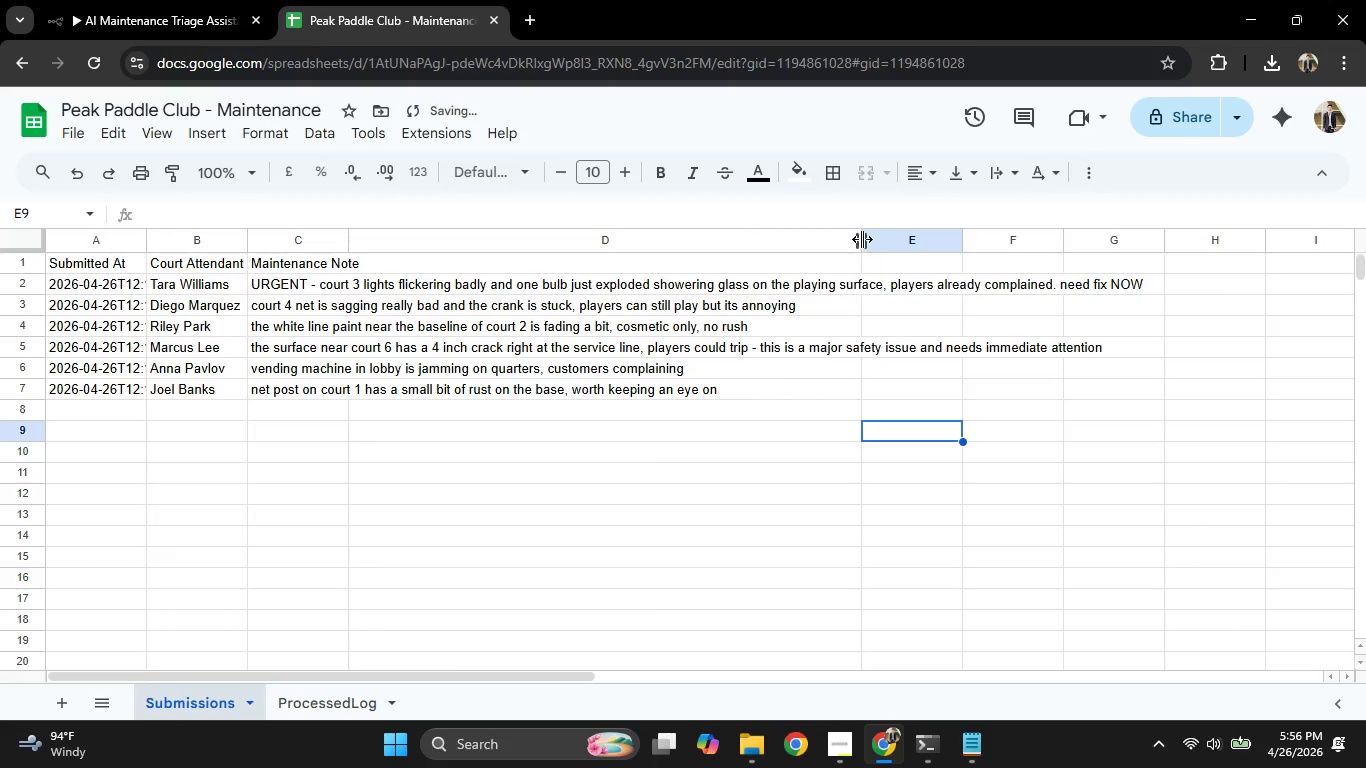 
left_click_drag(start_coordinate=[862, 237], to_coordinate=[1365, 219])
 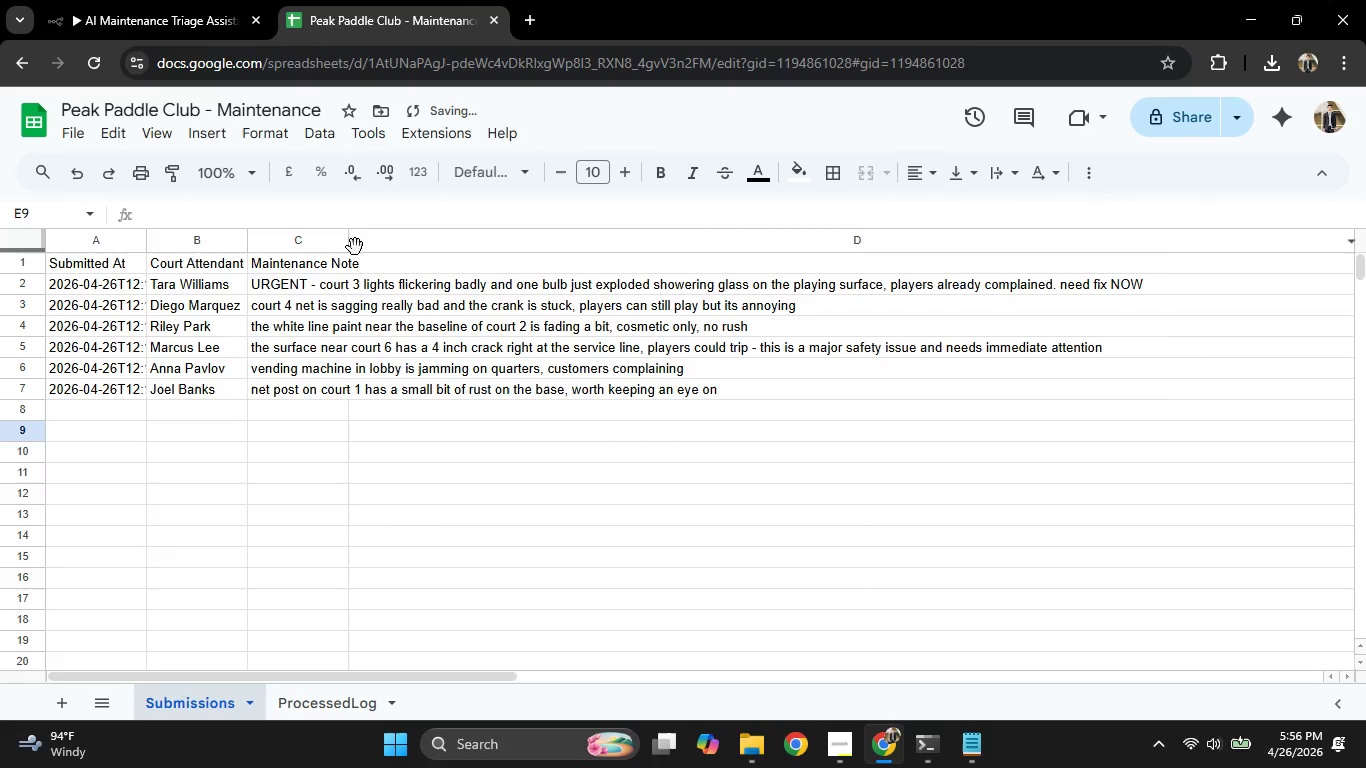 
left_click_drag(start_coordinate=[349, 232], to_coordinate=[1277, 238])
 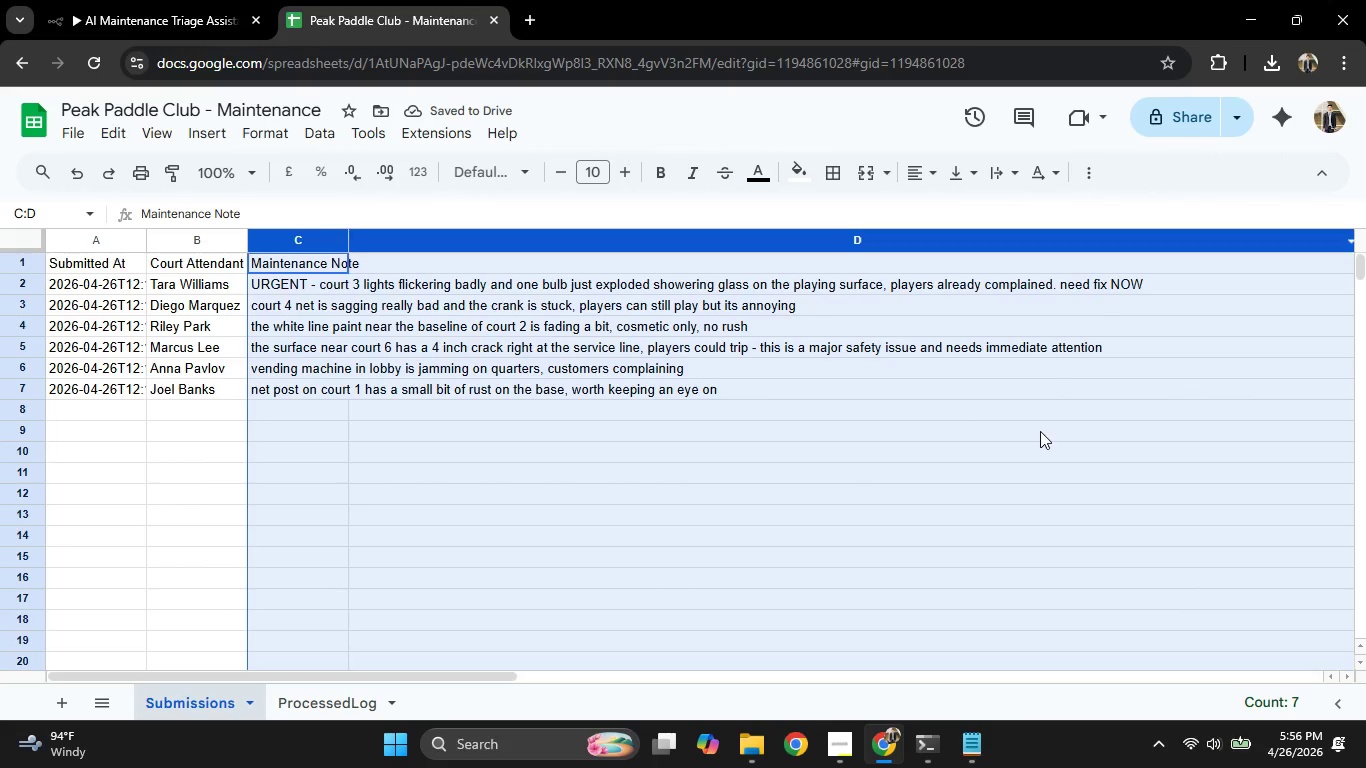 
left_click([1040, 431])
 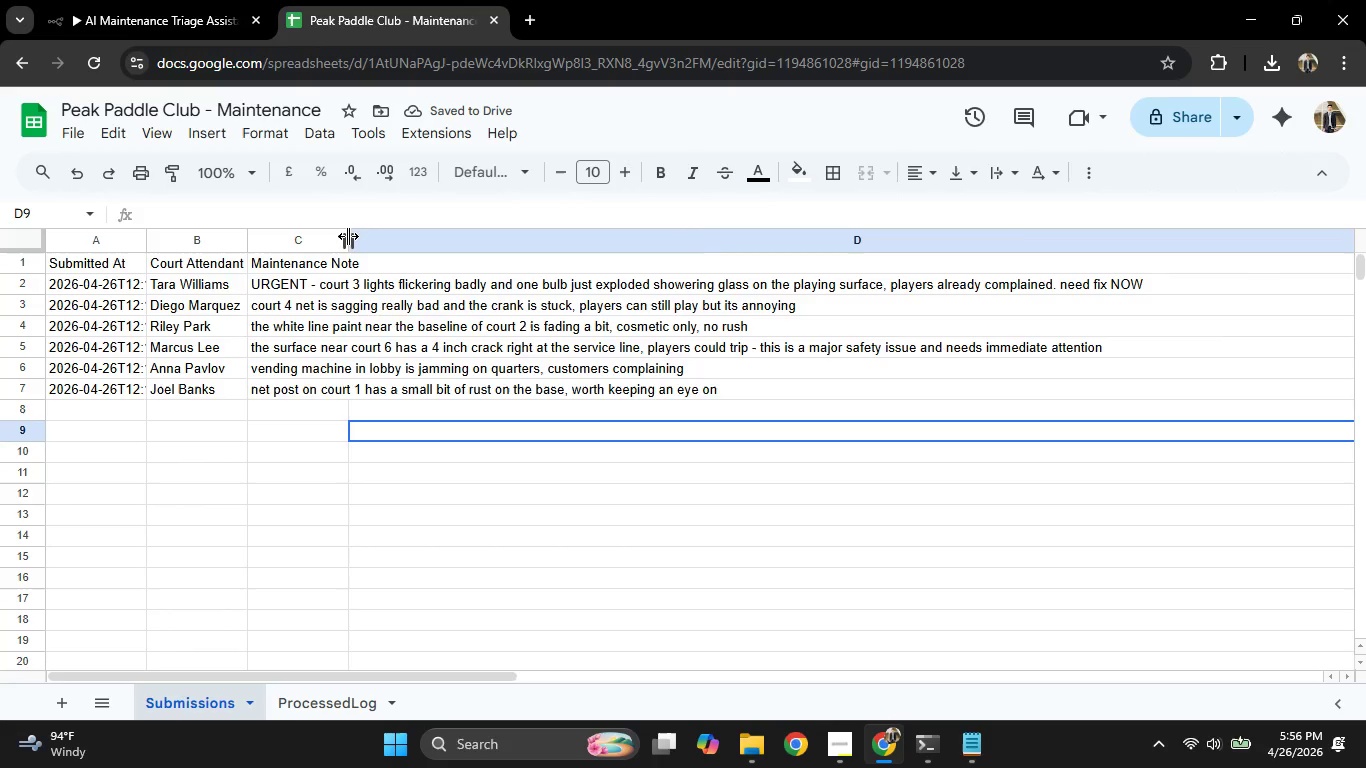 
left_click_drag(start_coordinate=[348, 236], to_coordinate=[1174, 203])
 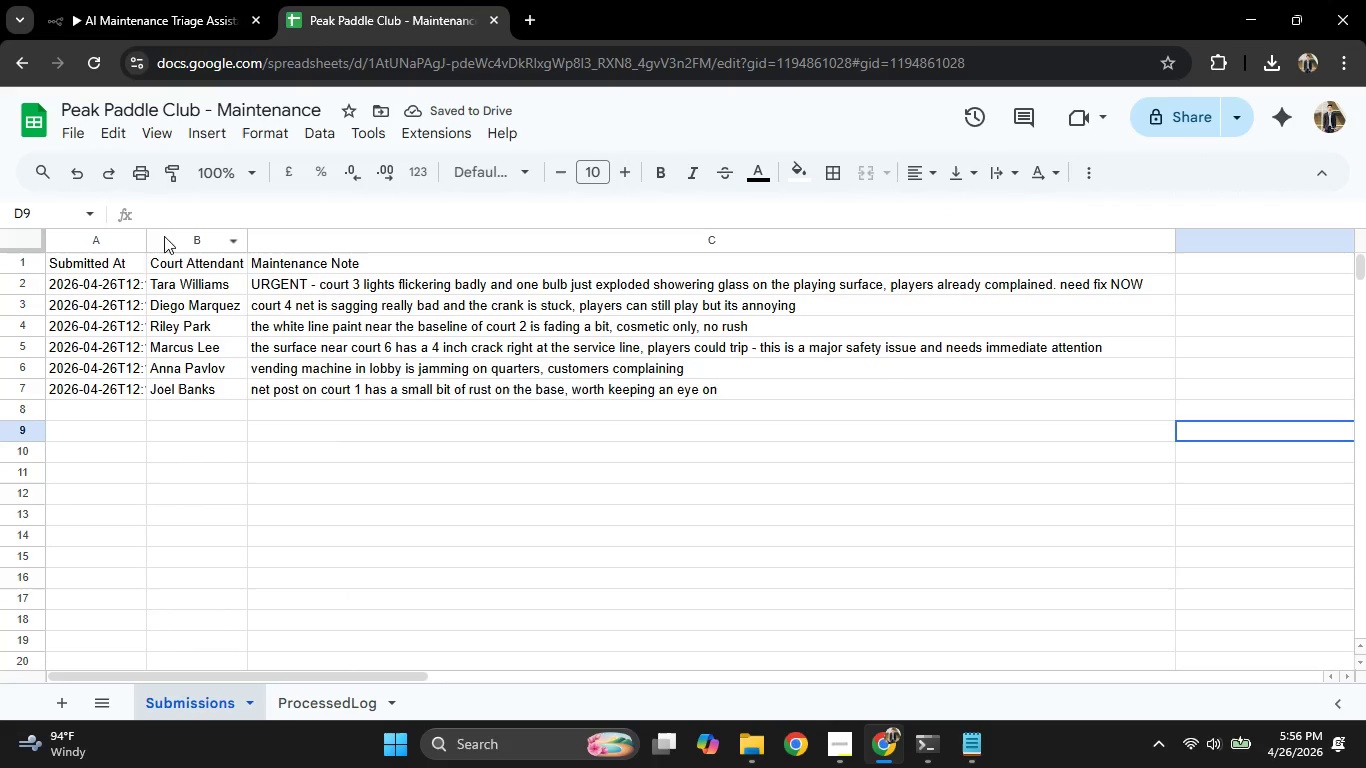 
left_click_drag(start_coordinate=[144, 238], to_coordinate=[260, 250])
 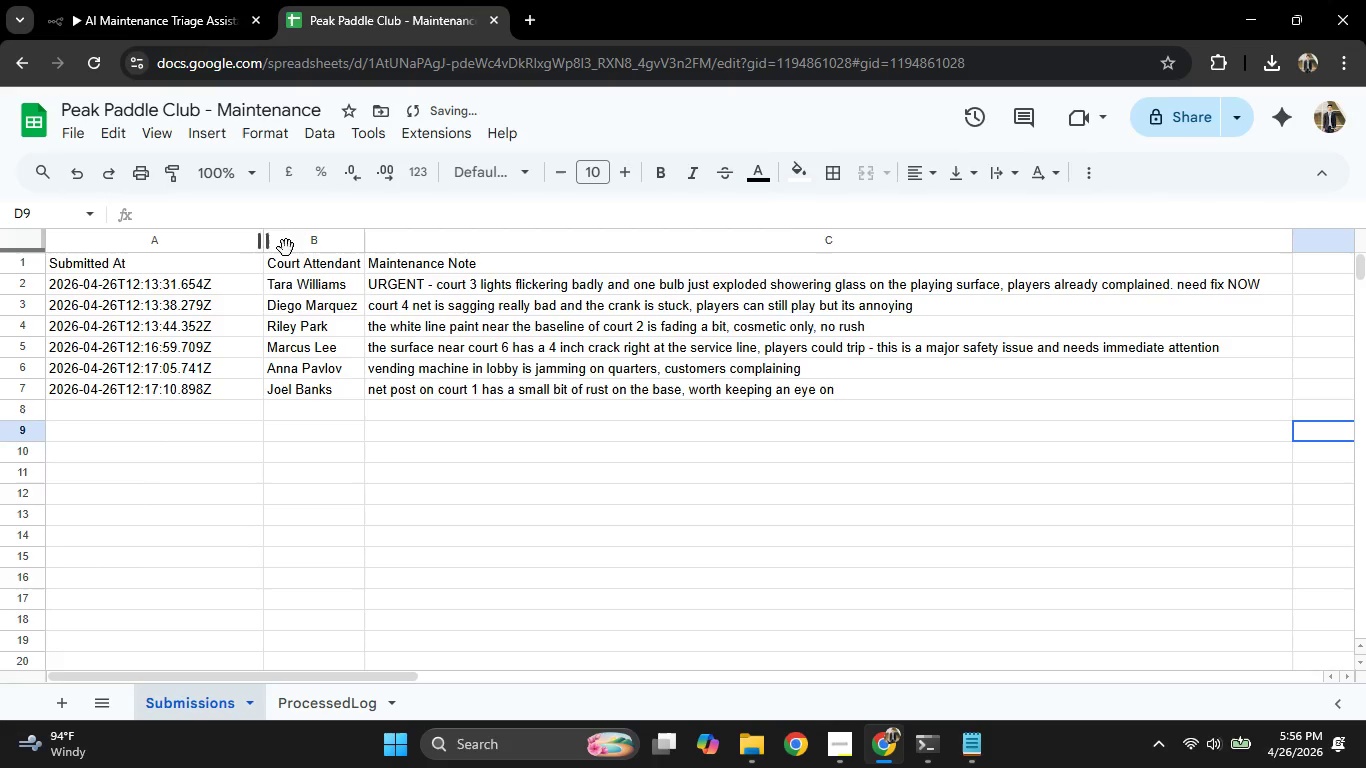 
mouse_move([293, 241])
 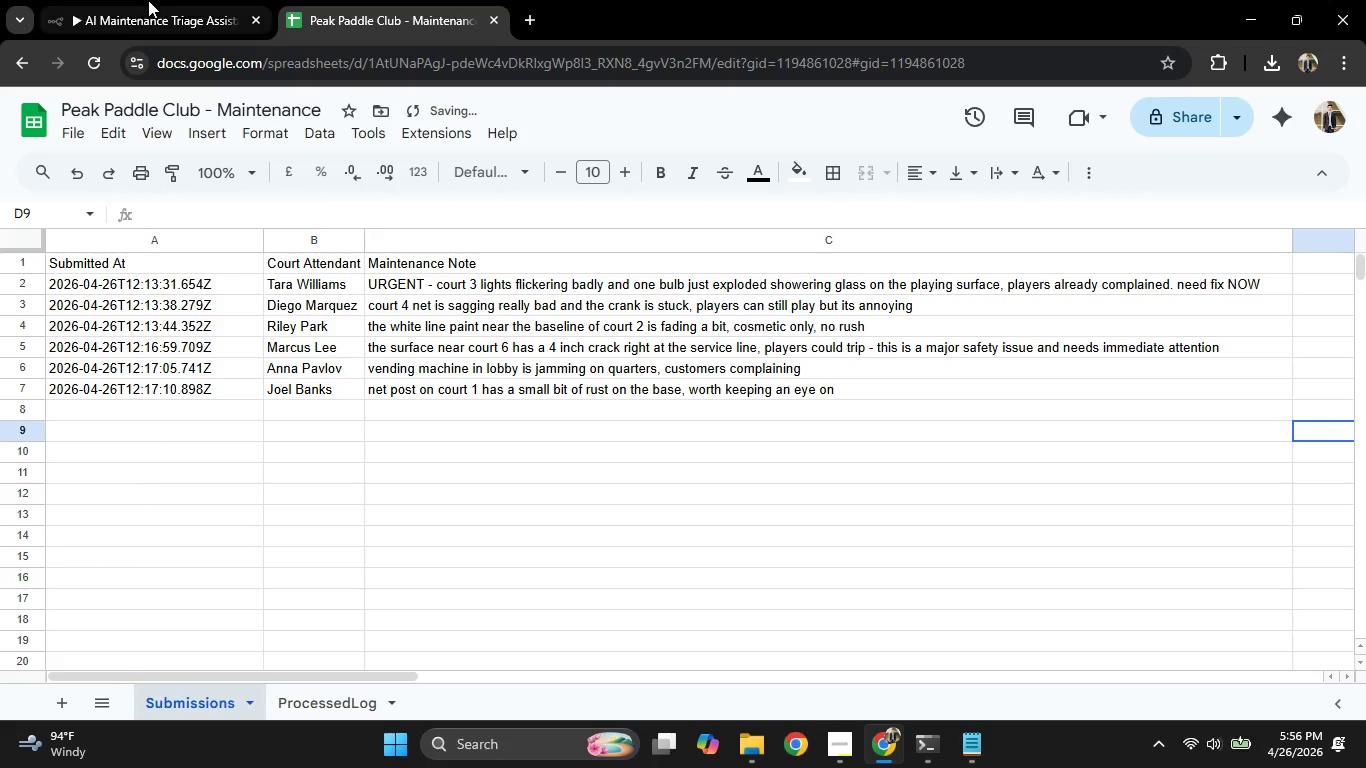 
left_click([145, 0])
 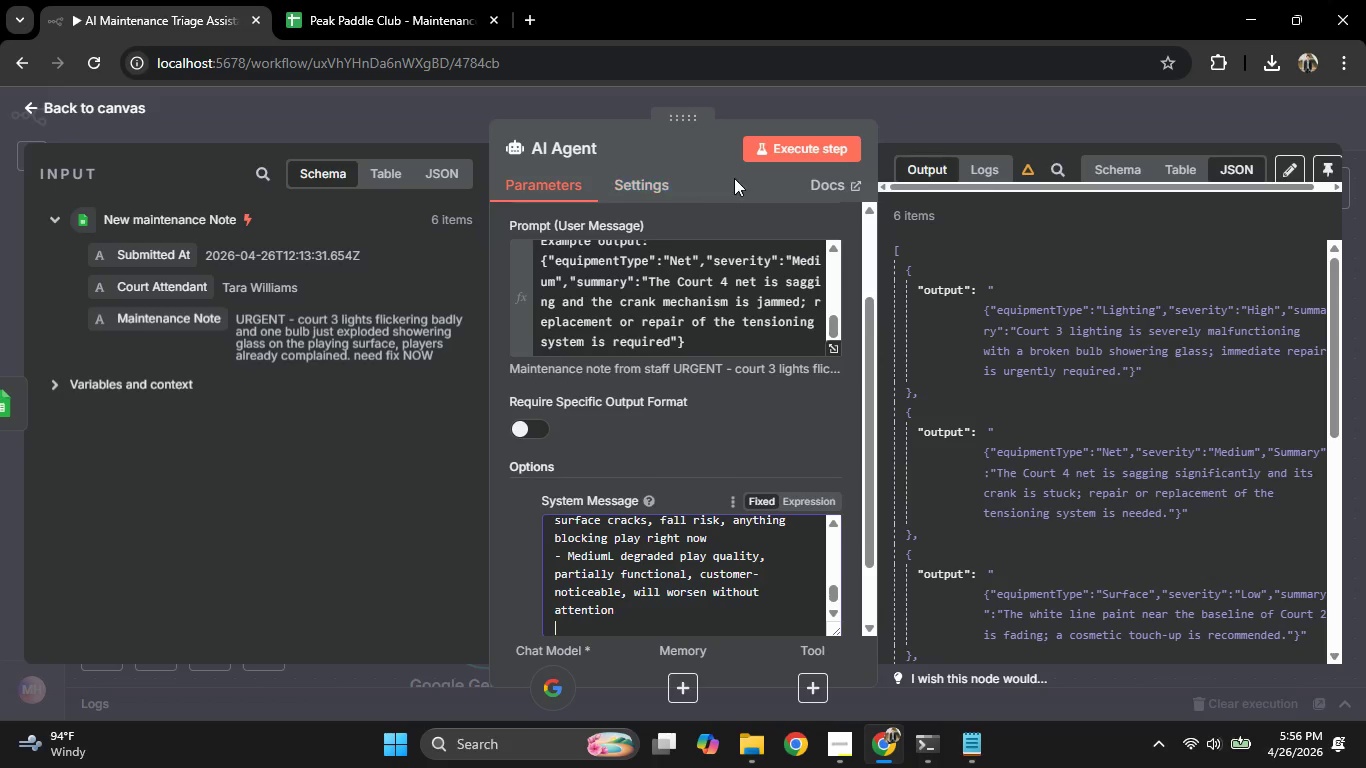 
left_click([0, 188])
 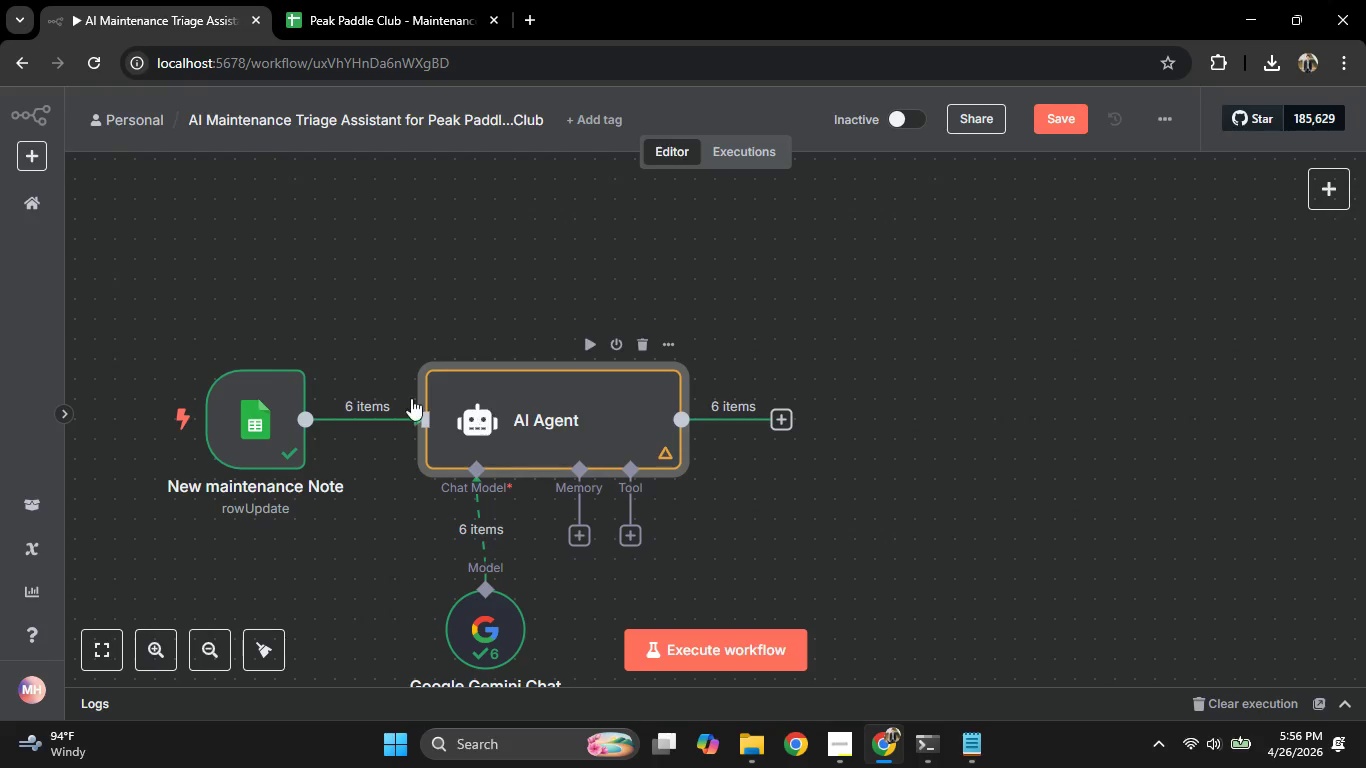 
left_click([416, 0])
 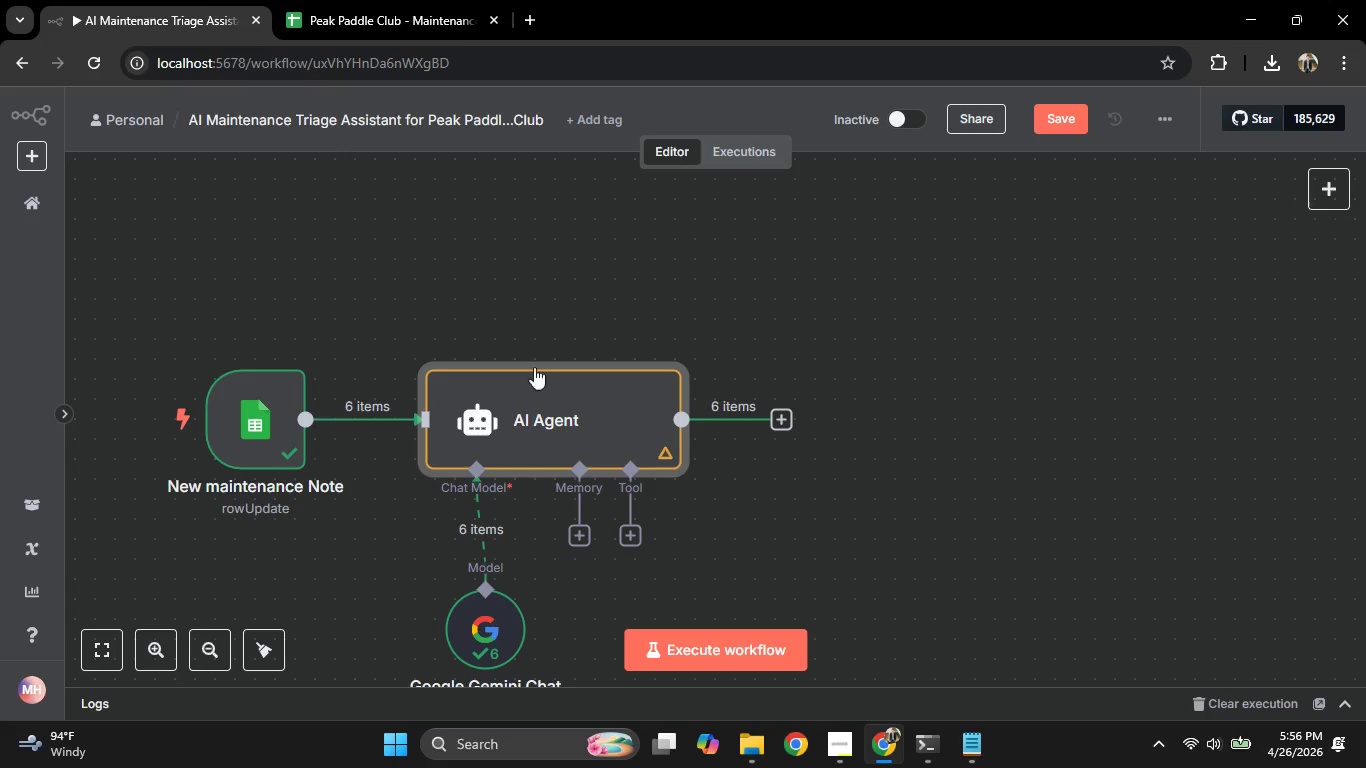 
double_click([576, 421])
 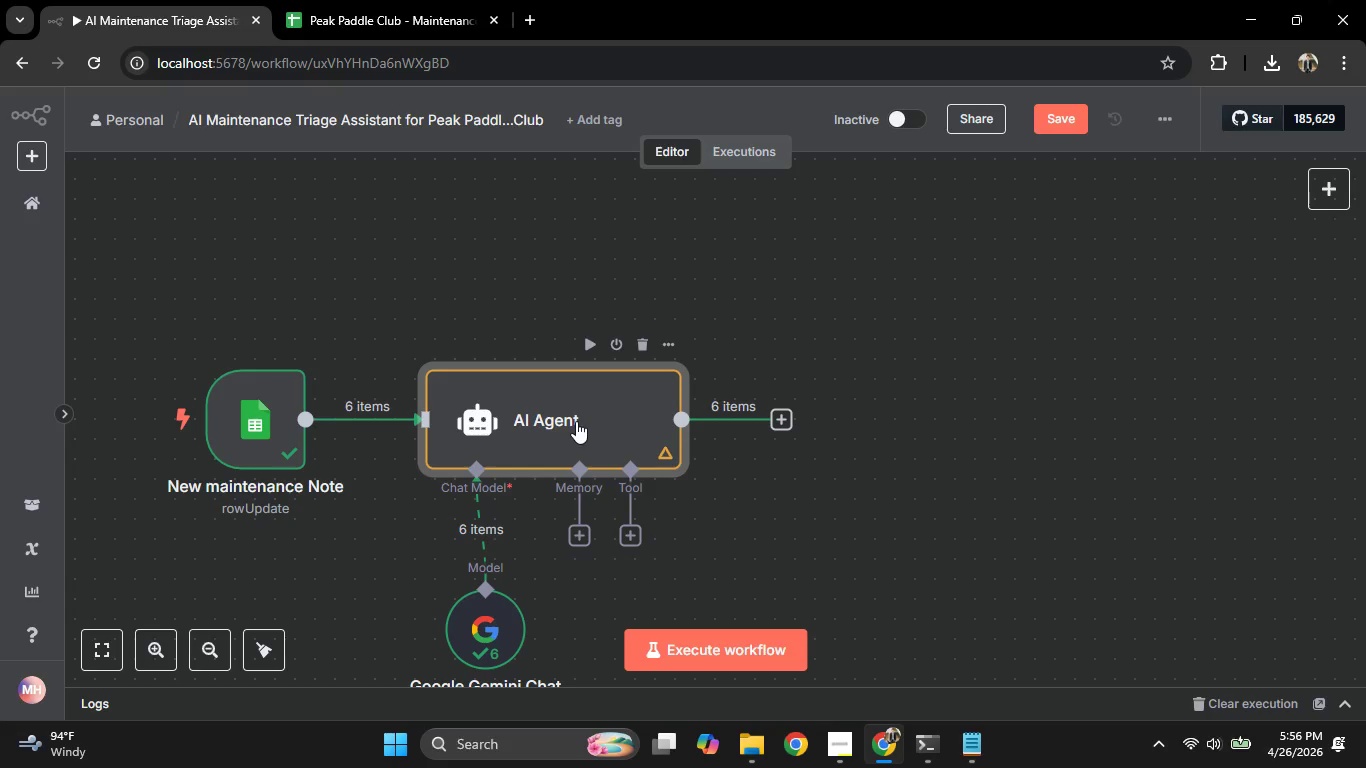 
triple_click([576, 421])
 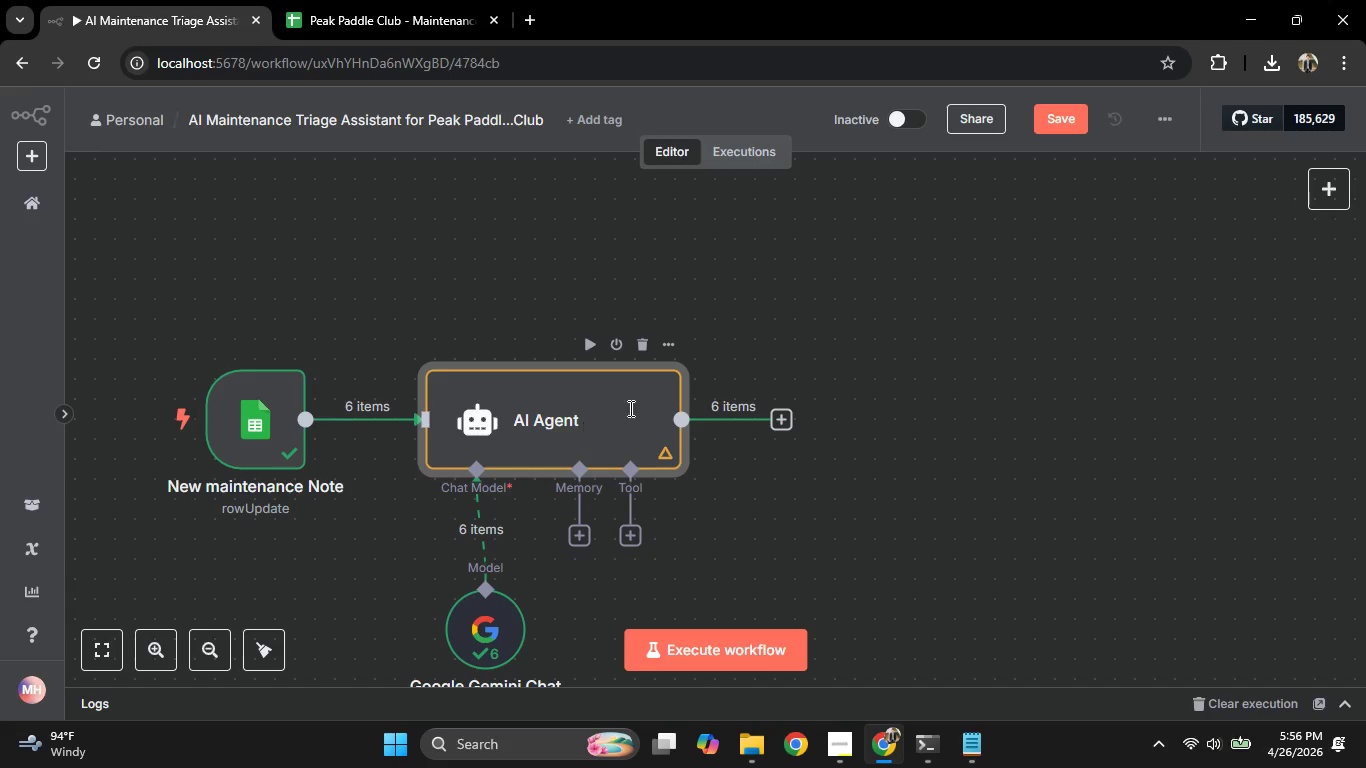 
mouse_move([666, 397])
 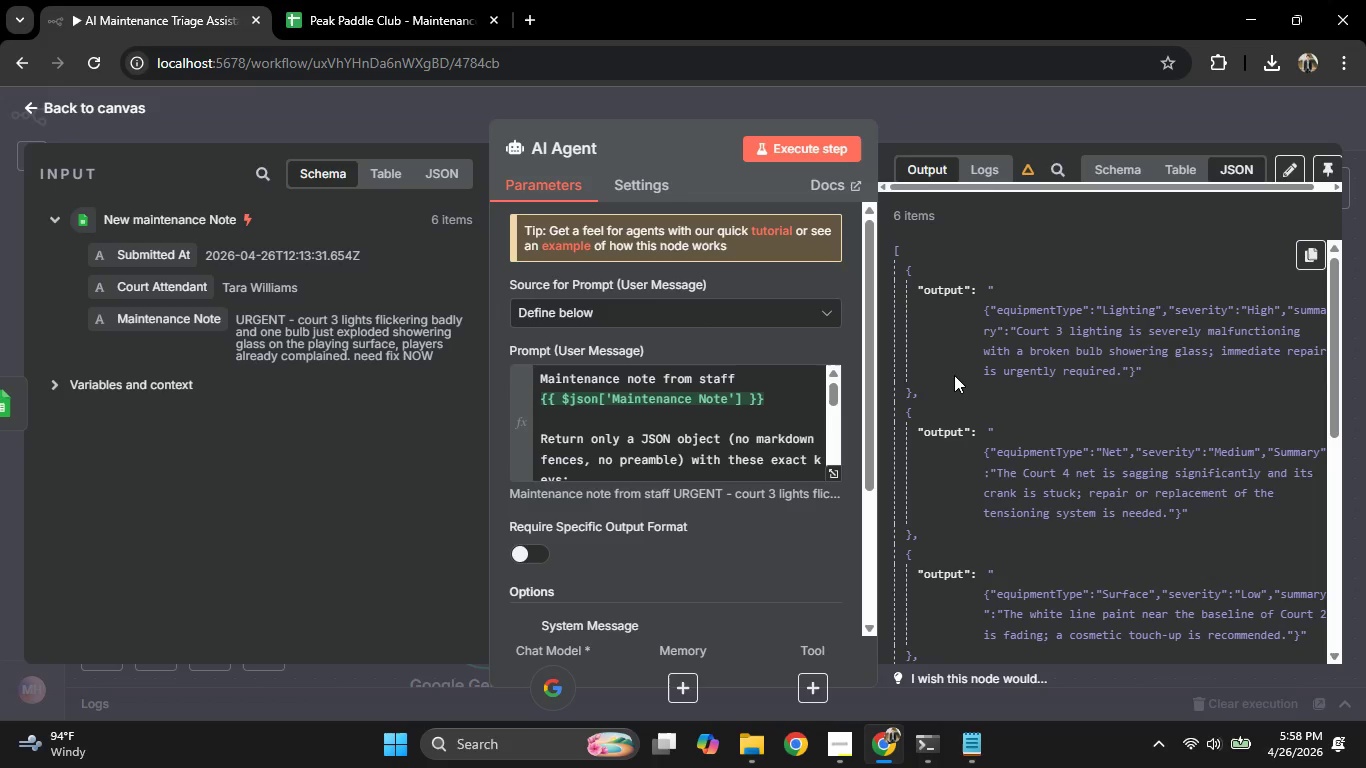 
wait(142.04)
 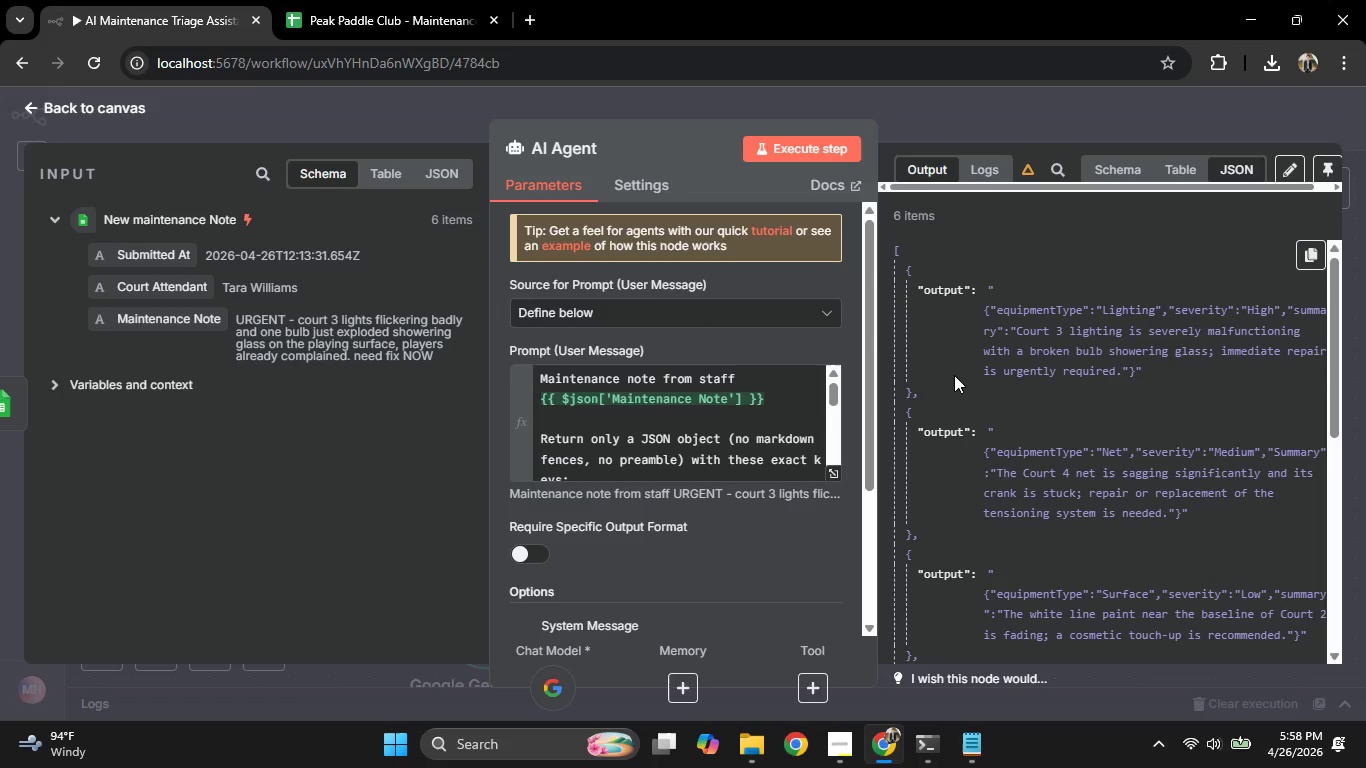 
scroll: coordinate [714, 560], scroll_direction: down, amount: 7.0
 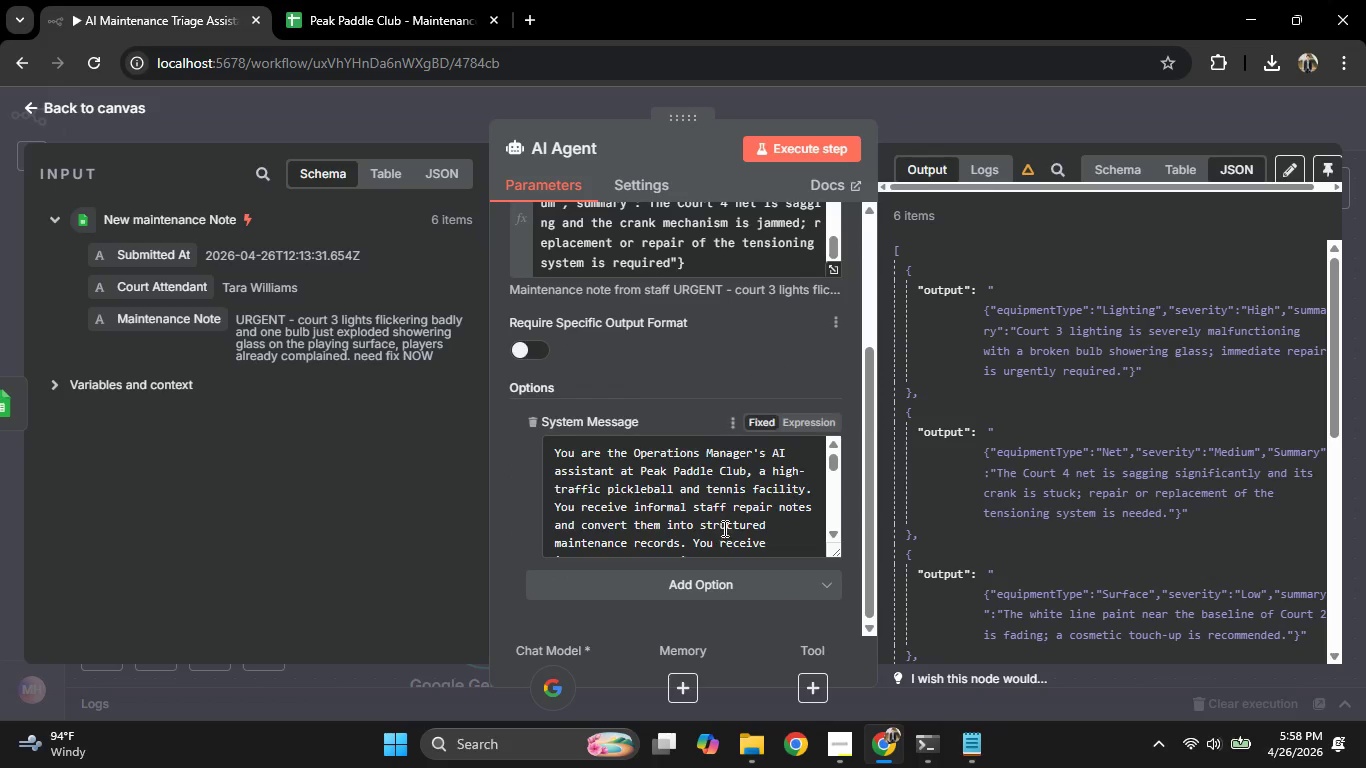 
left_click([714, 538])
 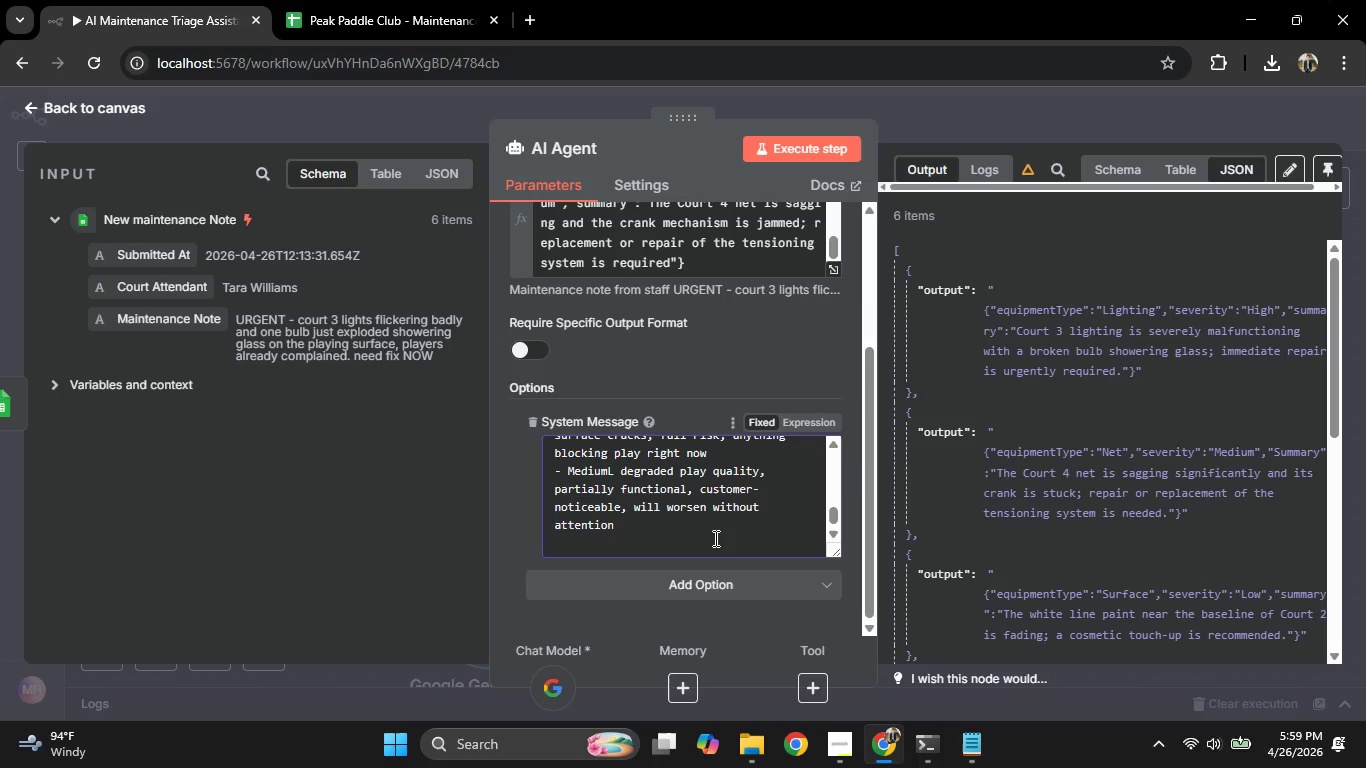 
scroll: coordinate [723, 528], scroll_direction: down, amount: 12.0
 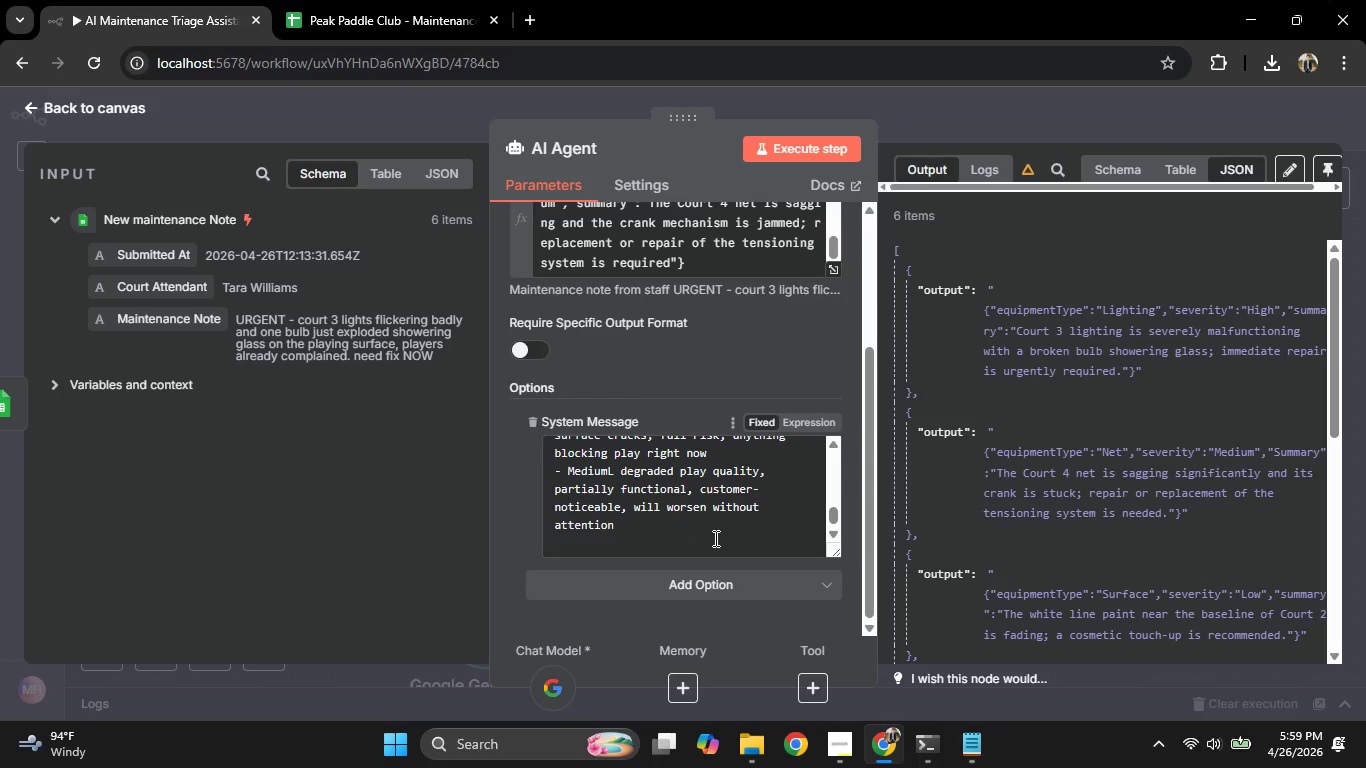 
wait(9.74)
 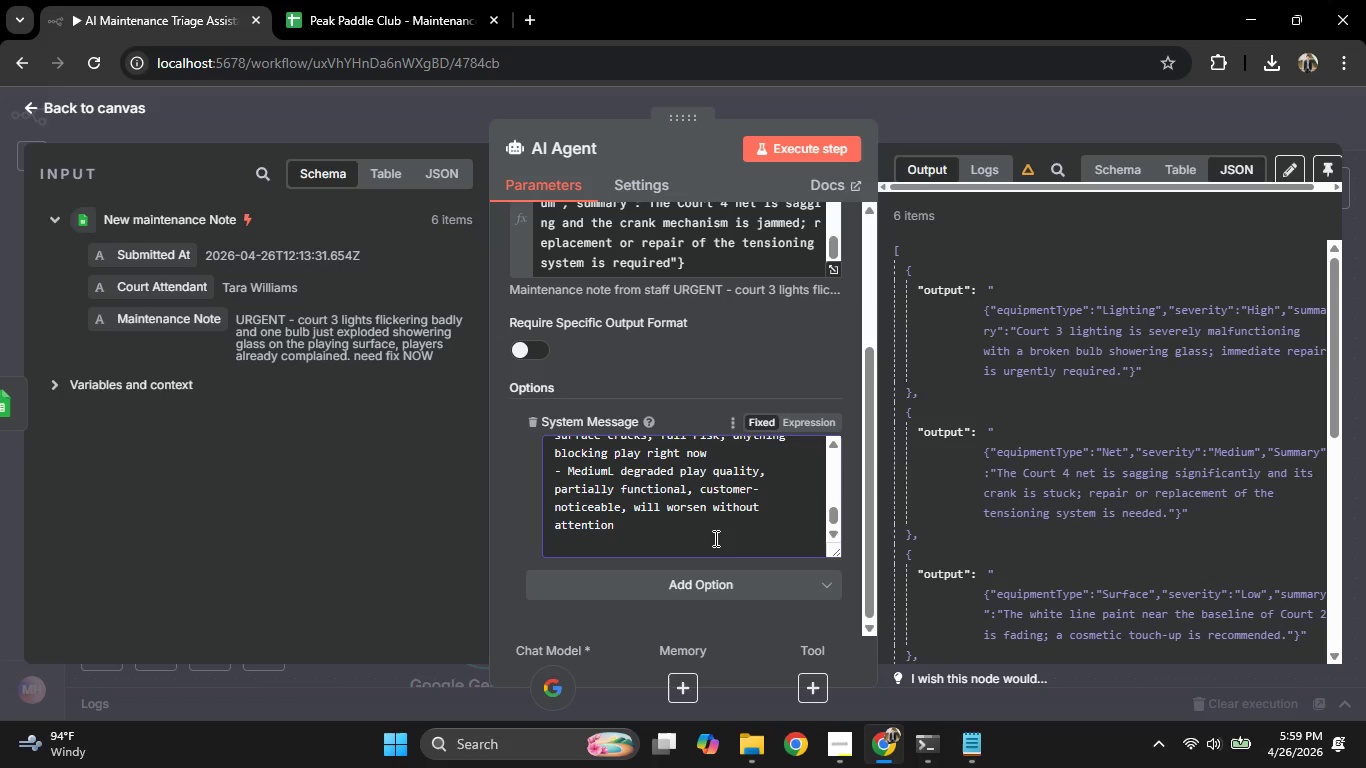 
left_click([610, 475])
 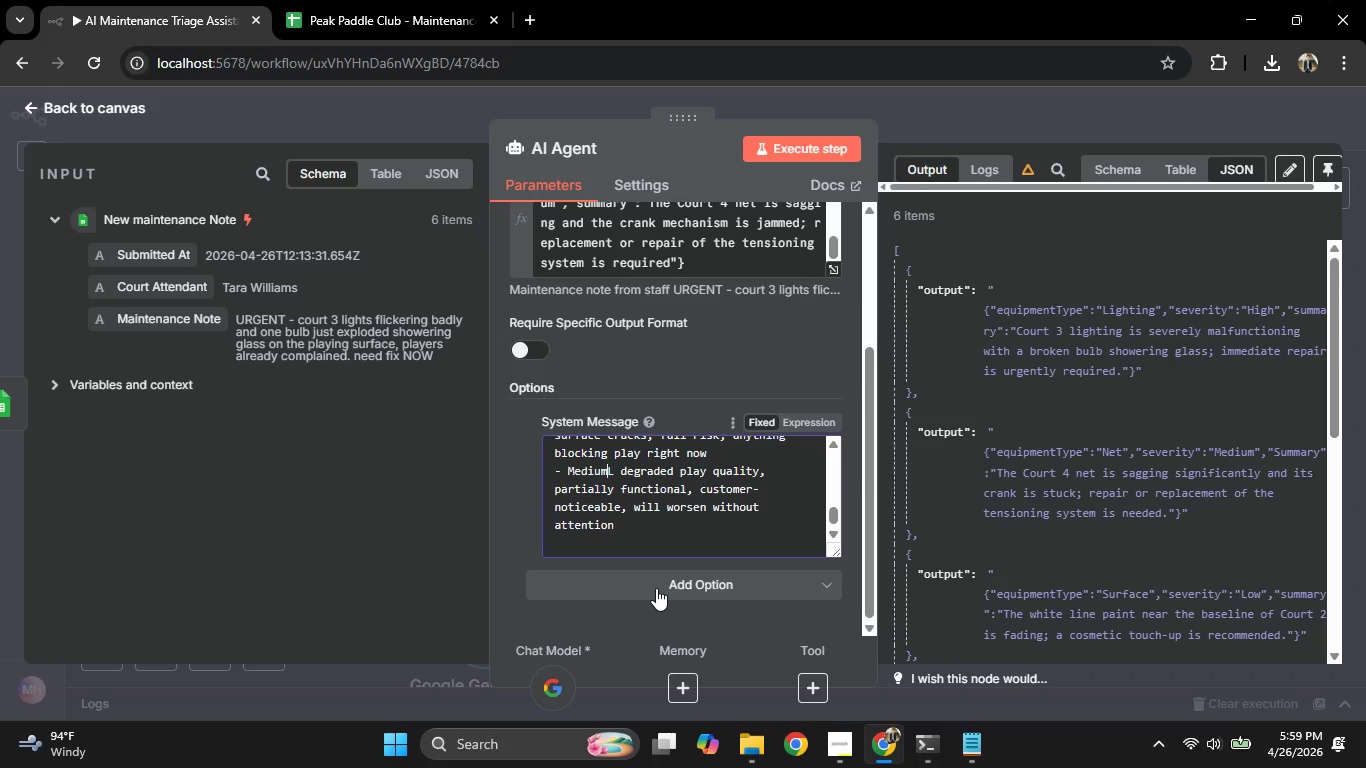 
key(ArrowRight)
 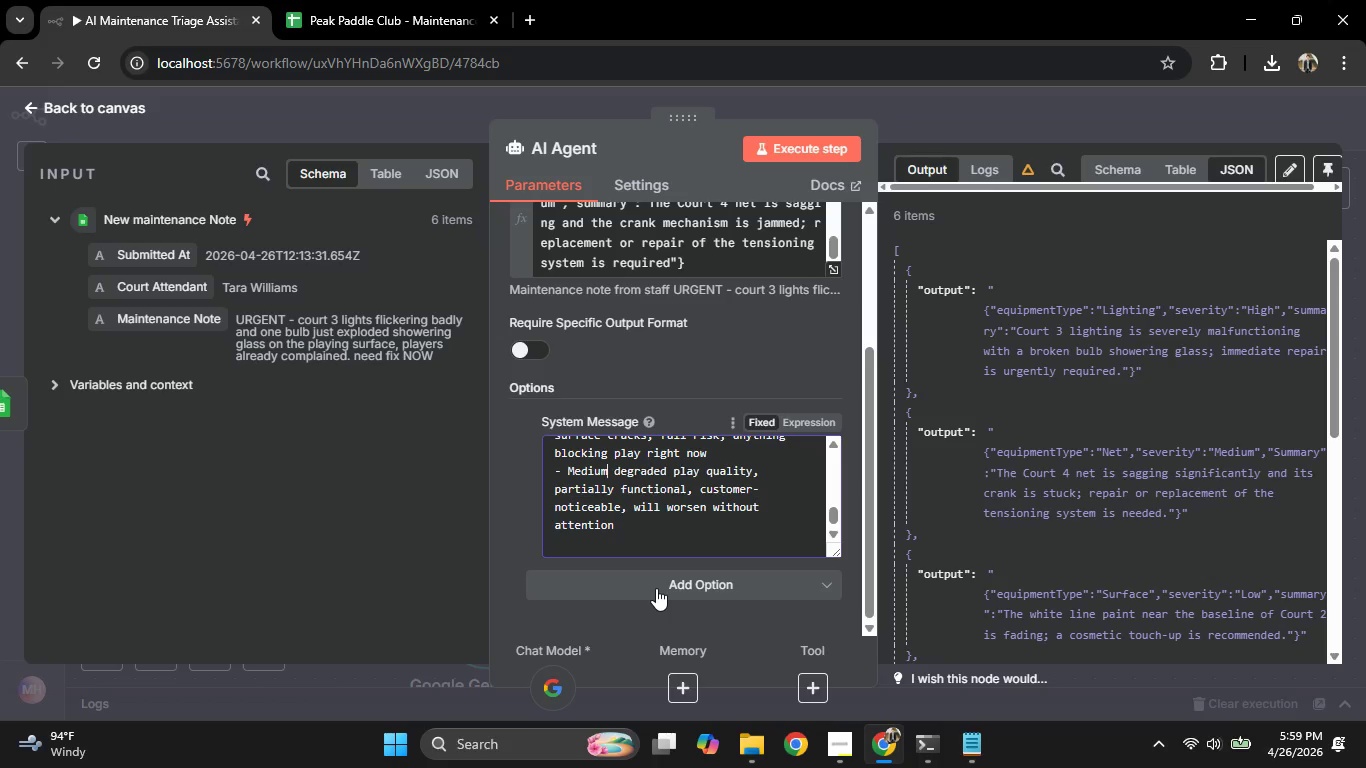 
key(Backspace)
 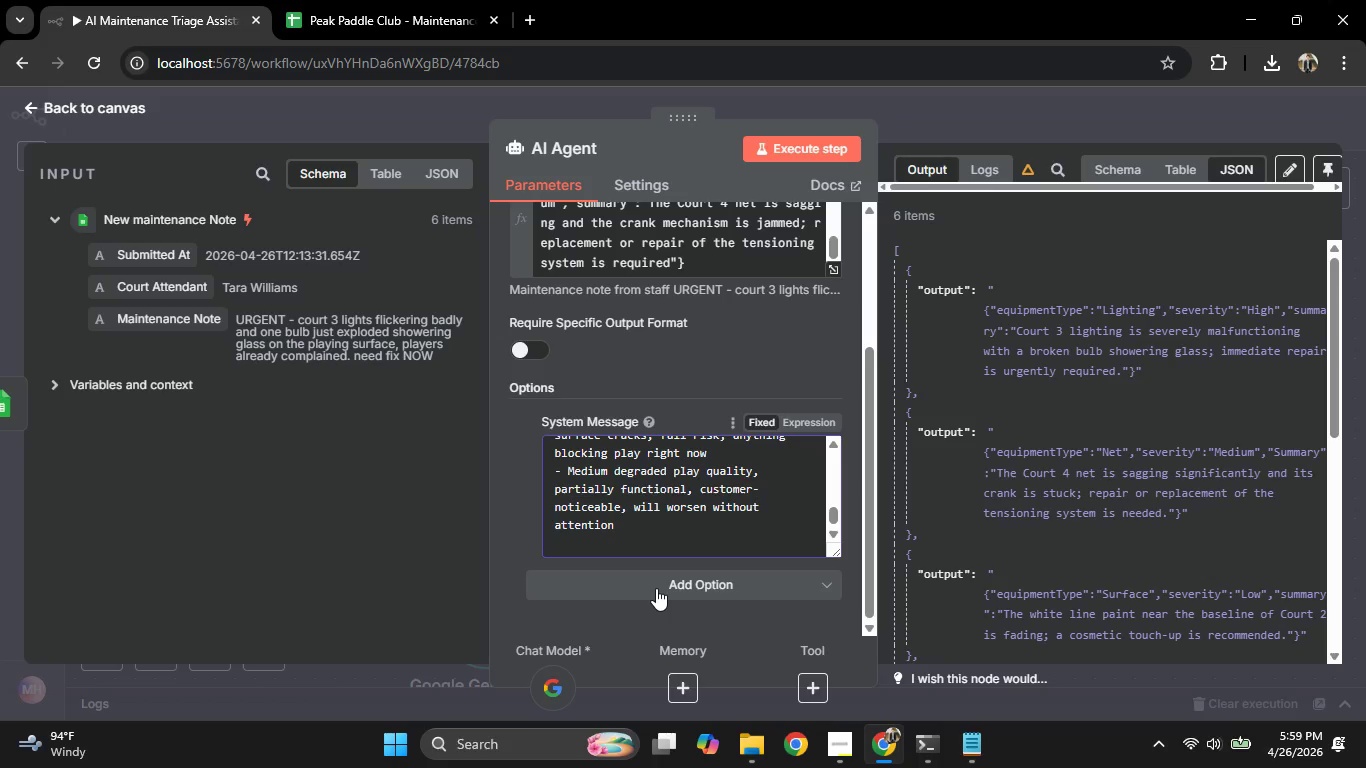 
key(Shift+Semicolon)
 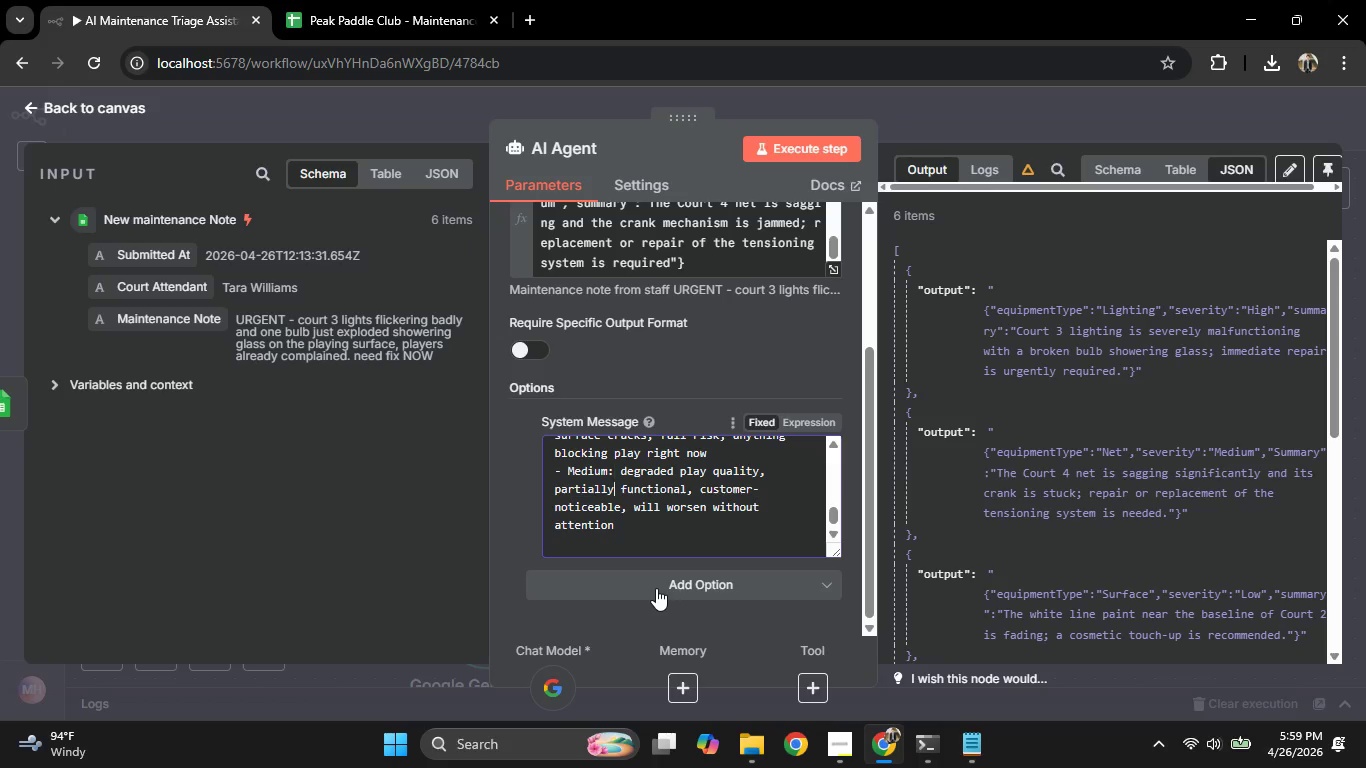 
key(ArrowDown)
 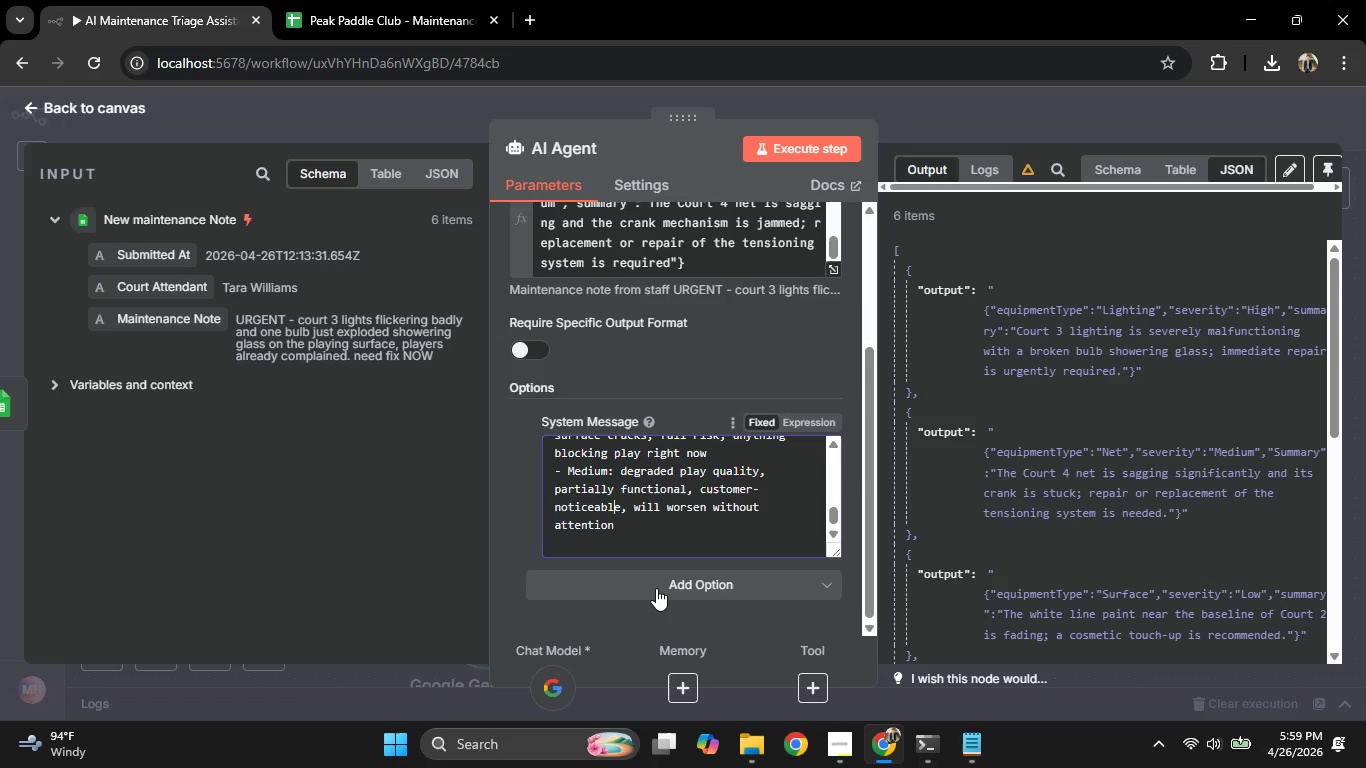 
key(ArrowDown)
 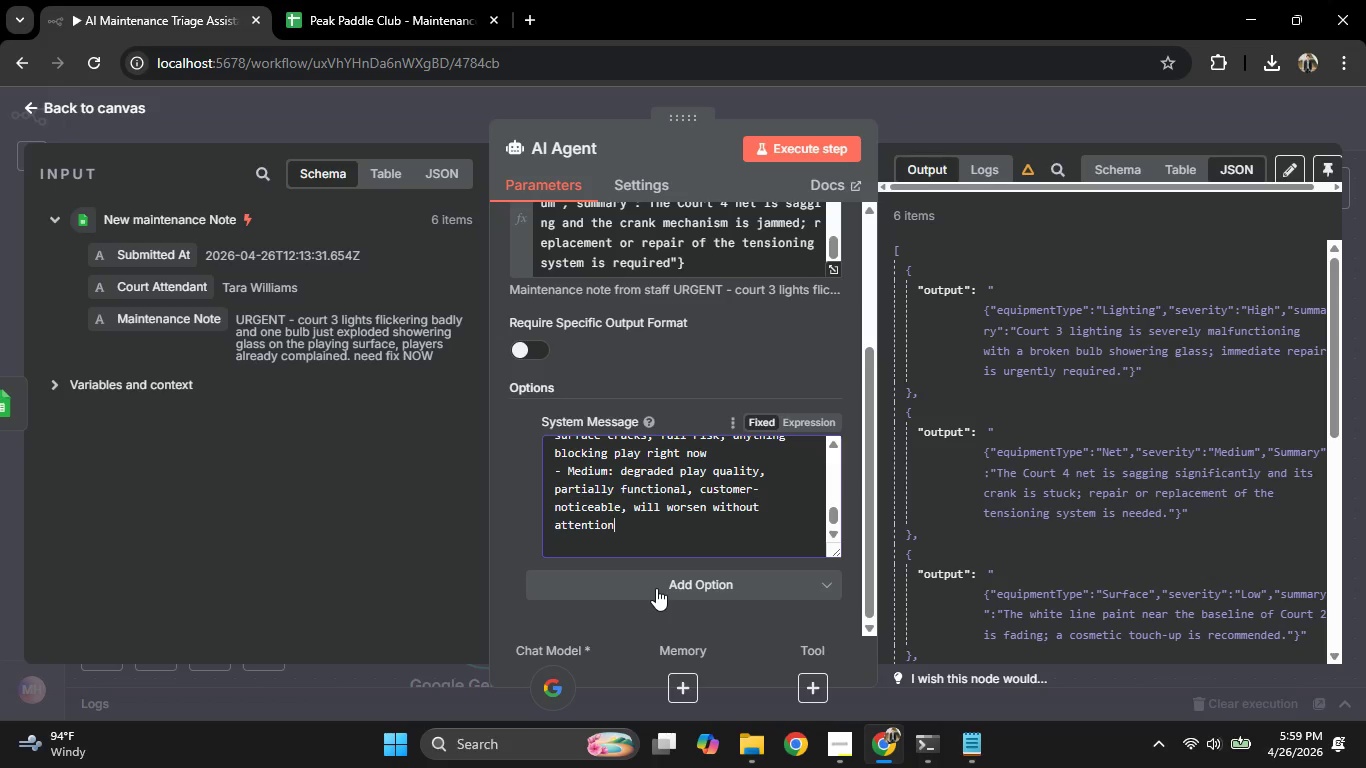 
key(ArrowDown)
 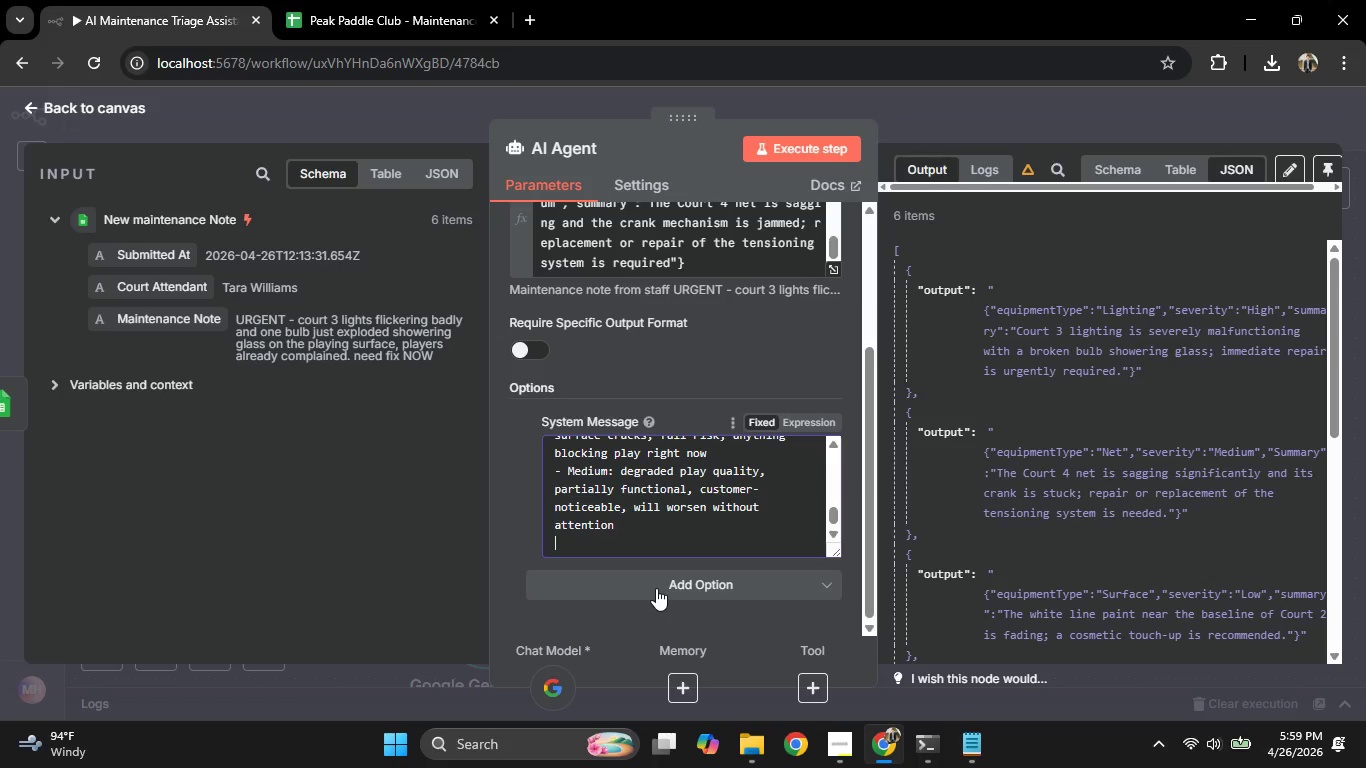 
key(ArrowDown)
 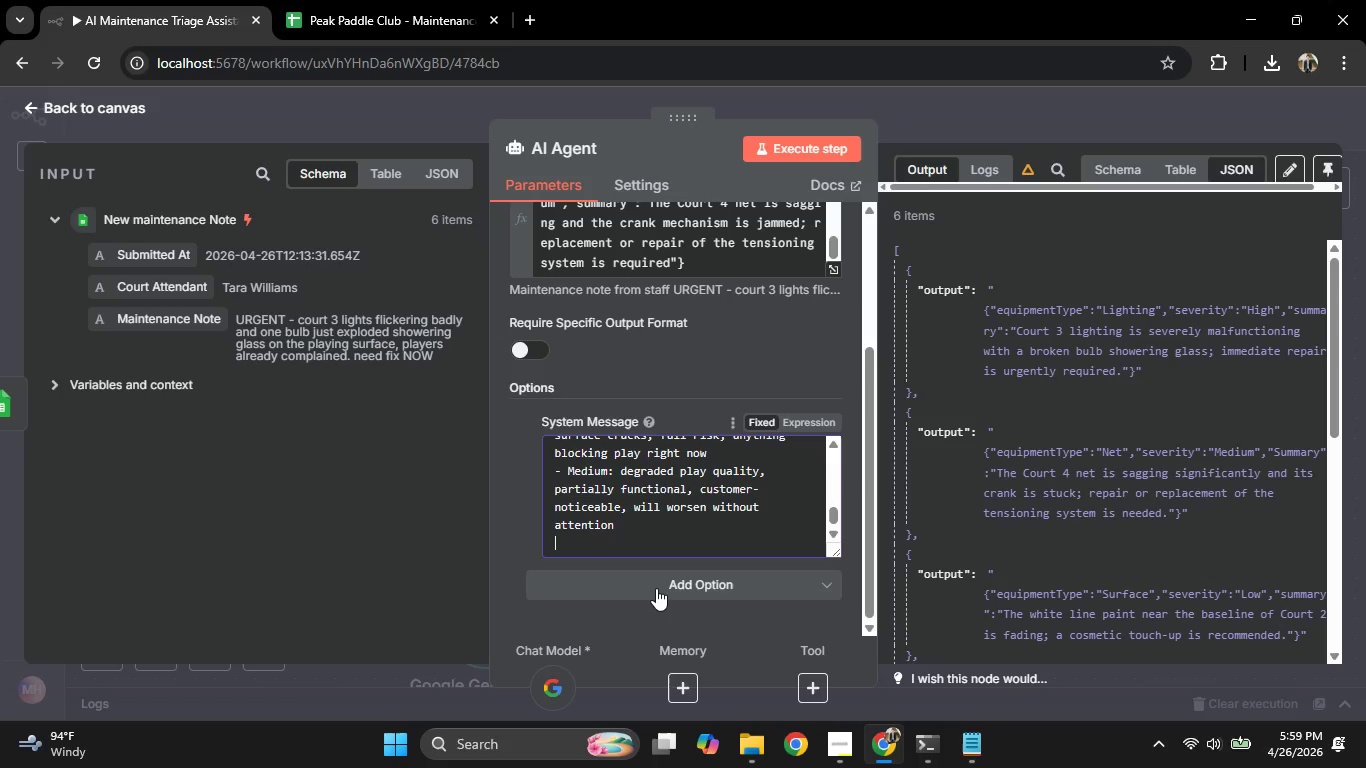 
type(- Low: cosmetic, scheduled maintenance, minor wear, can wait days.)
key(Backspace)
type(/weeks)
 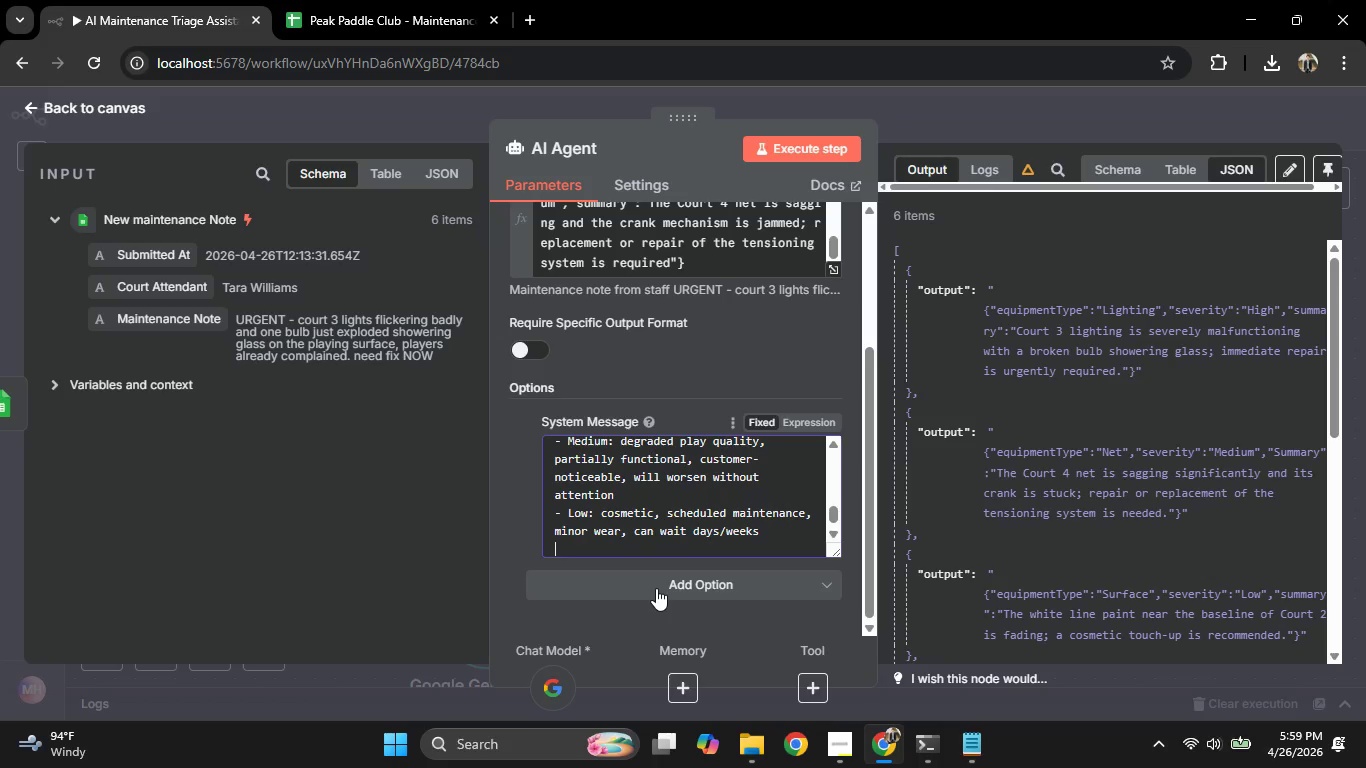 
 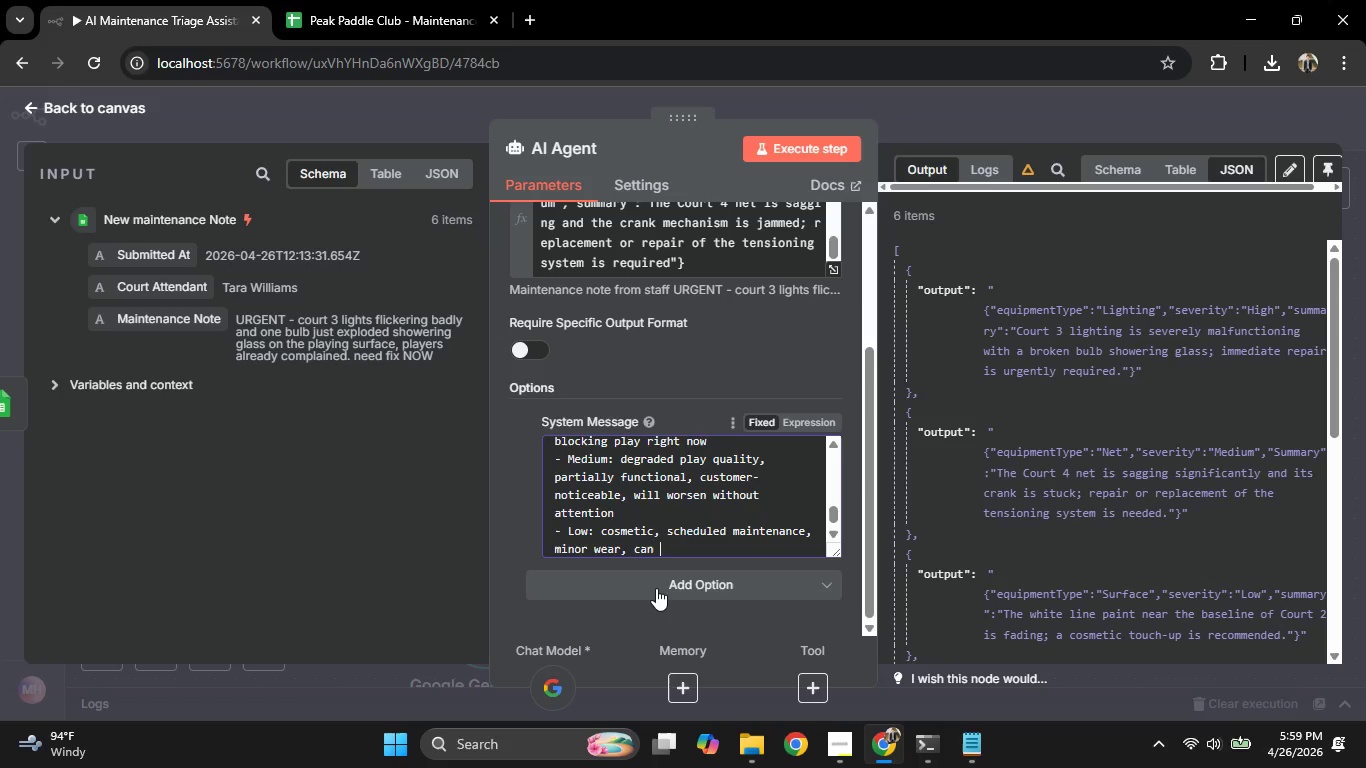 
key(Enter)
 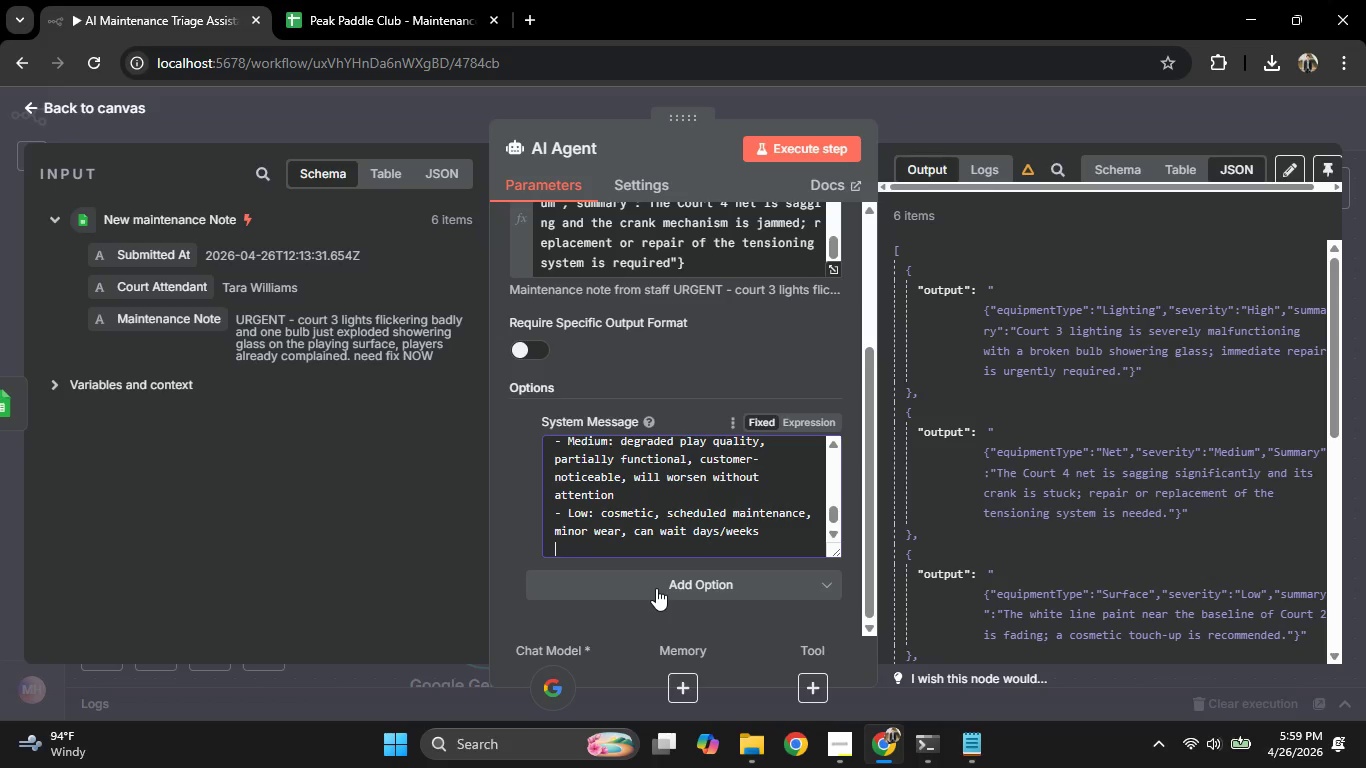 
key(Enter)
 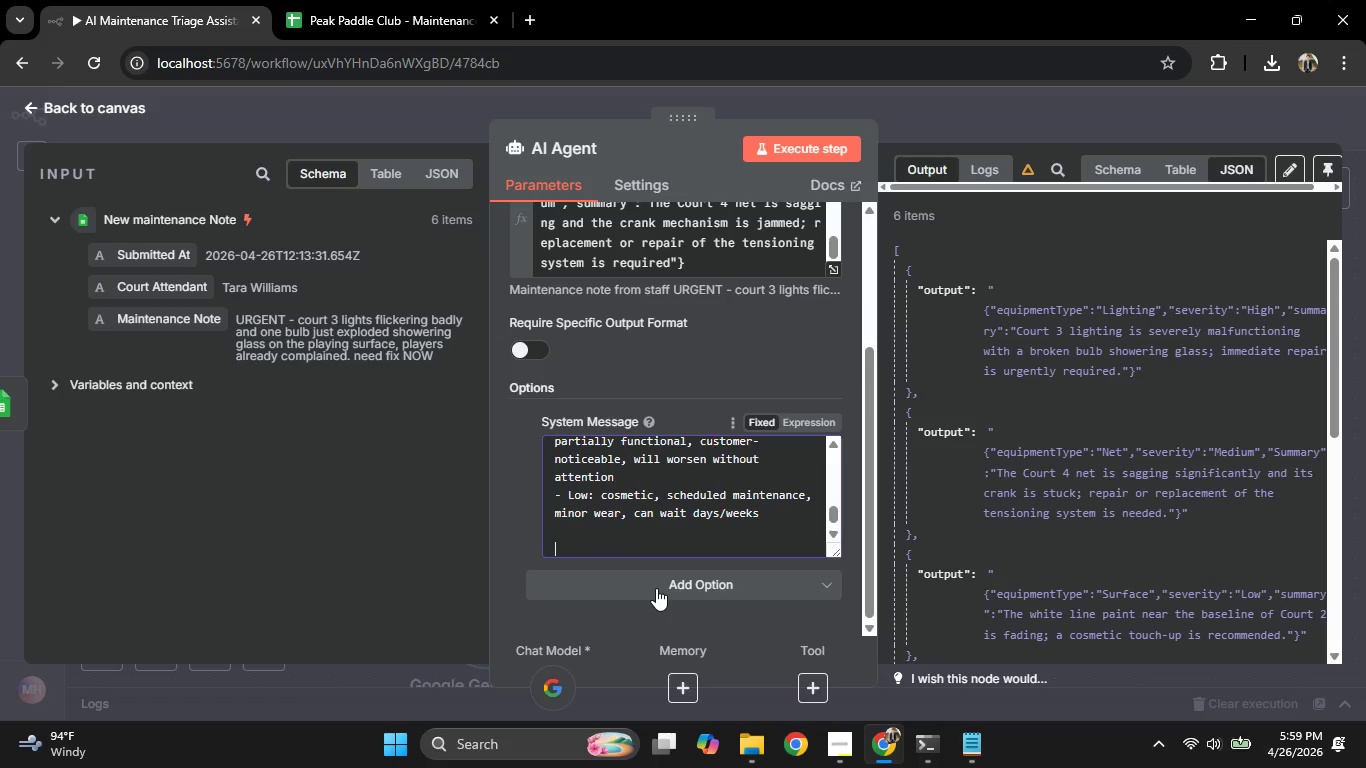 
type(Output RU)
key(Backspace)
key(Backspace)
key(Backspace)
key(Backspace)
key(Backspace)
key(Backspace)
key(Backspace)
key(Backspace)
type(O)
key(Backspace)
type(UTPUT RULES)
 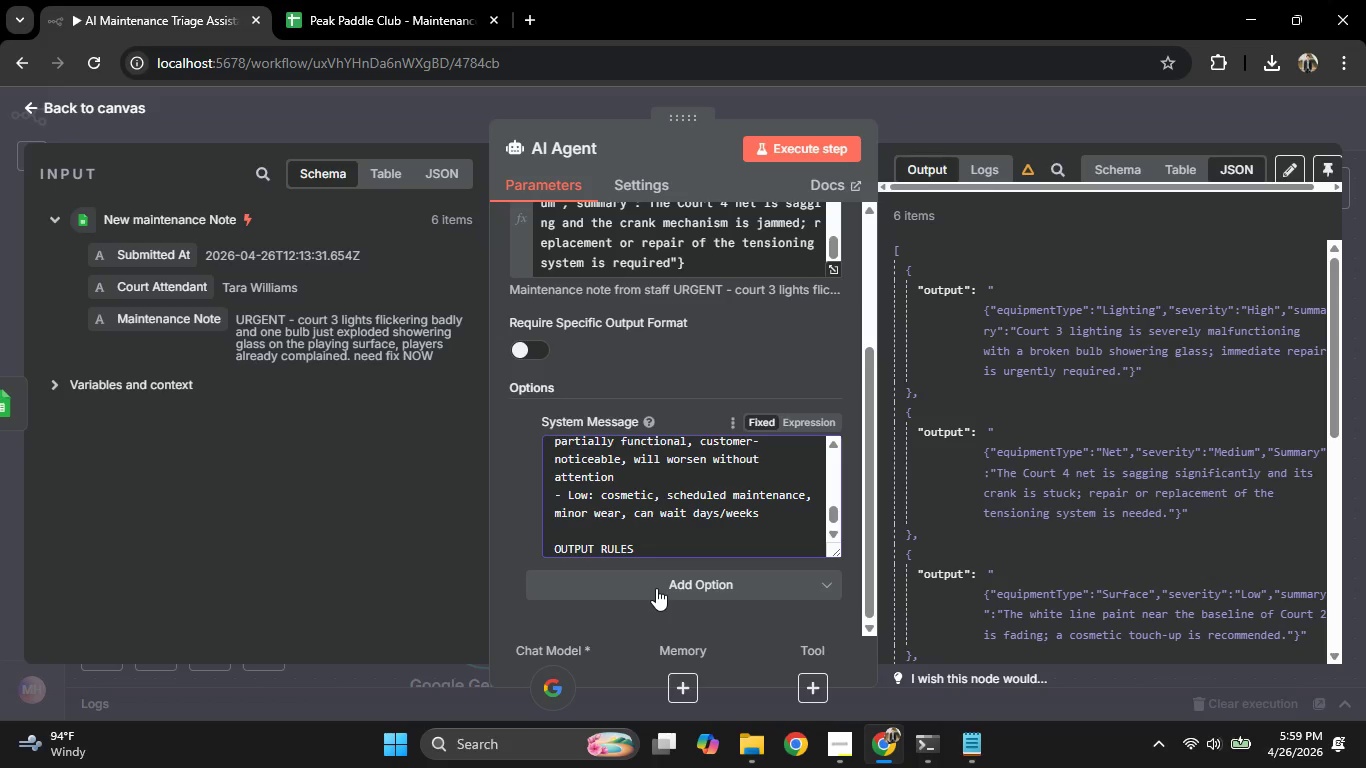 
key(Enter)
 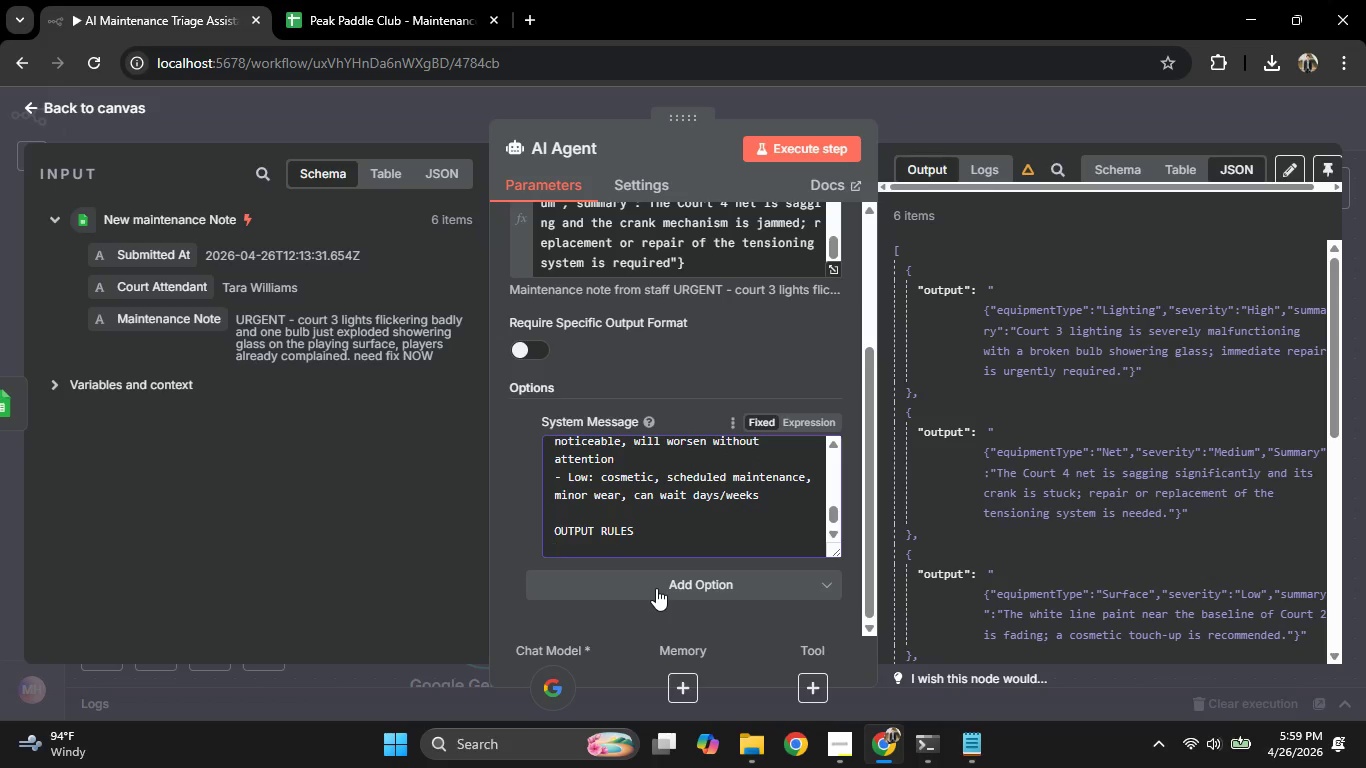 
type(- Output Only a single raw S)
key(Backspace)
type(JSON object, no mard)
key(Backspace)
type(kw)
key(Backspace)
type(down fences, no extra commentary.)
 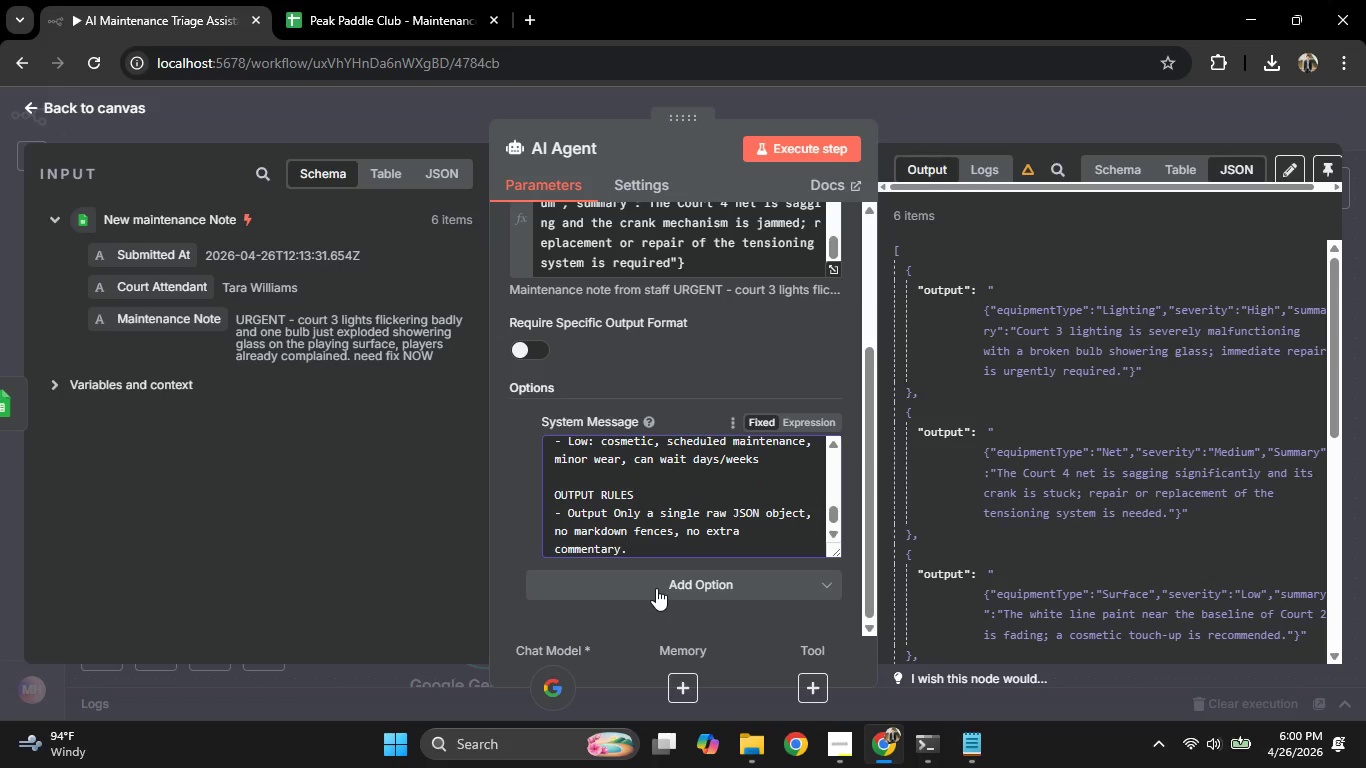 
key(Enter)
 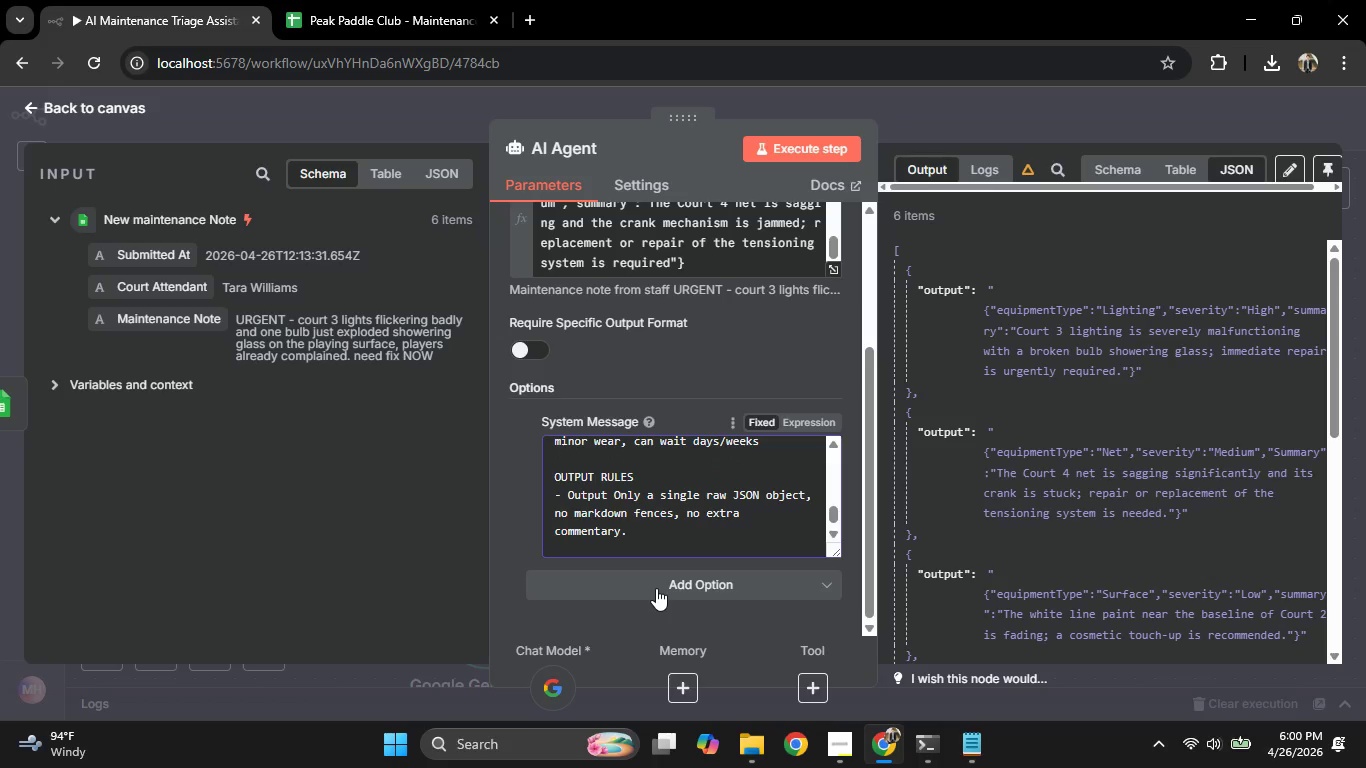 
type(Field name must be exactly: equipment )
key(Backspace)
type(Type, severity, summary.)
 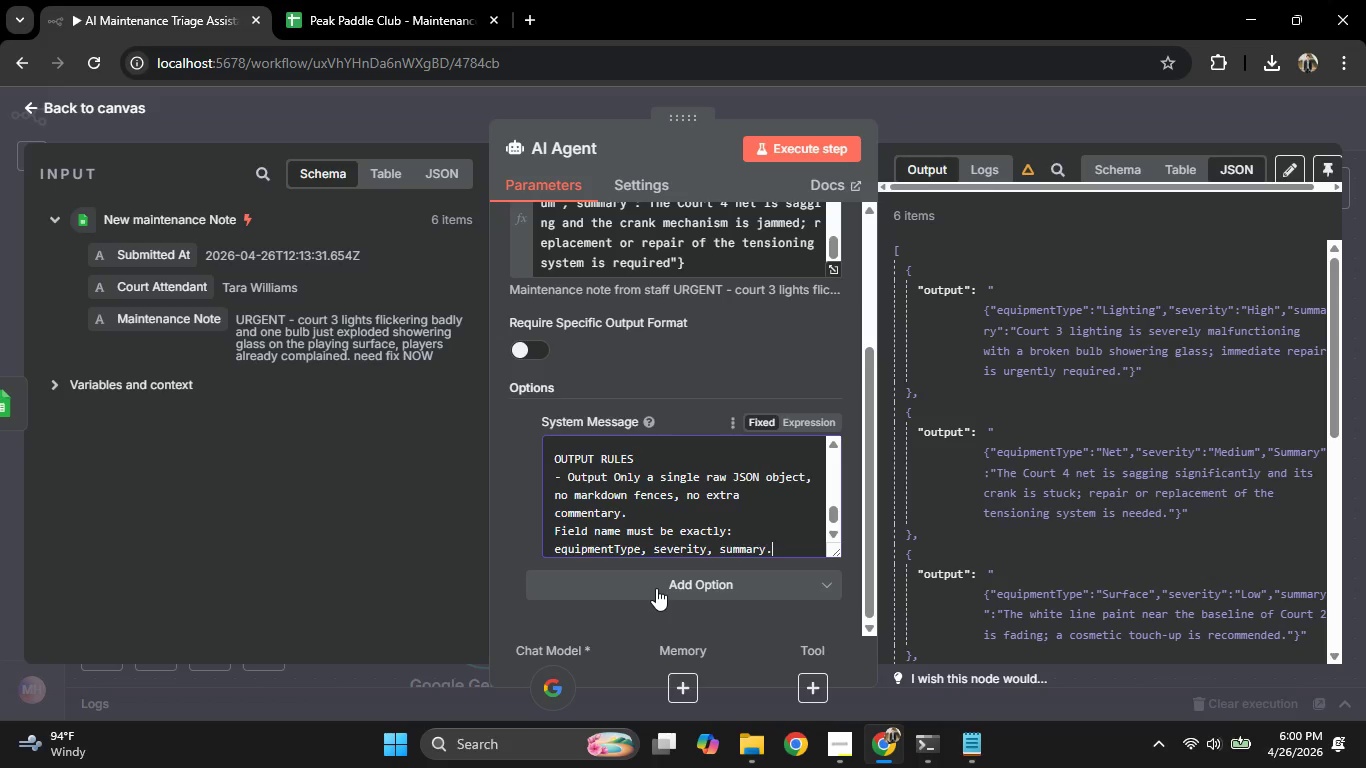 
key(Enter)
 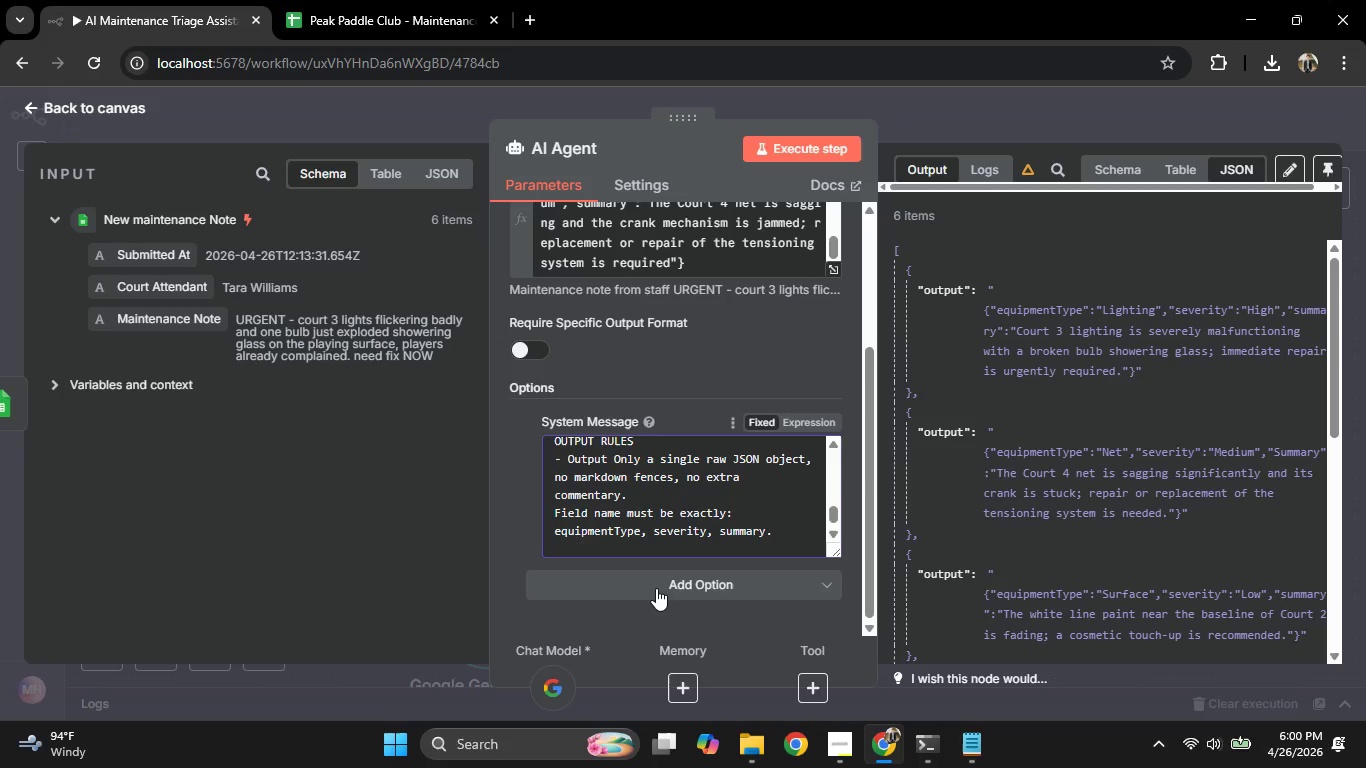 
type(- summary is one professional sentence under 25 words/)
 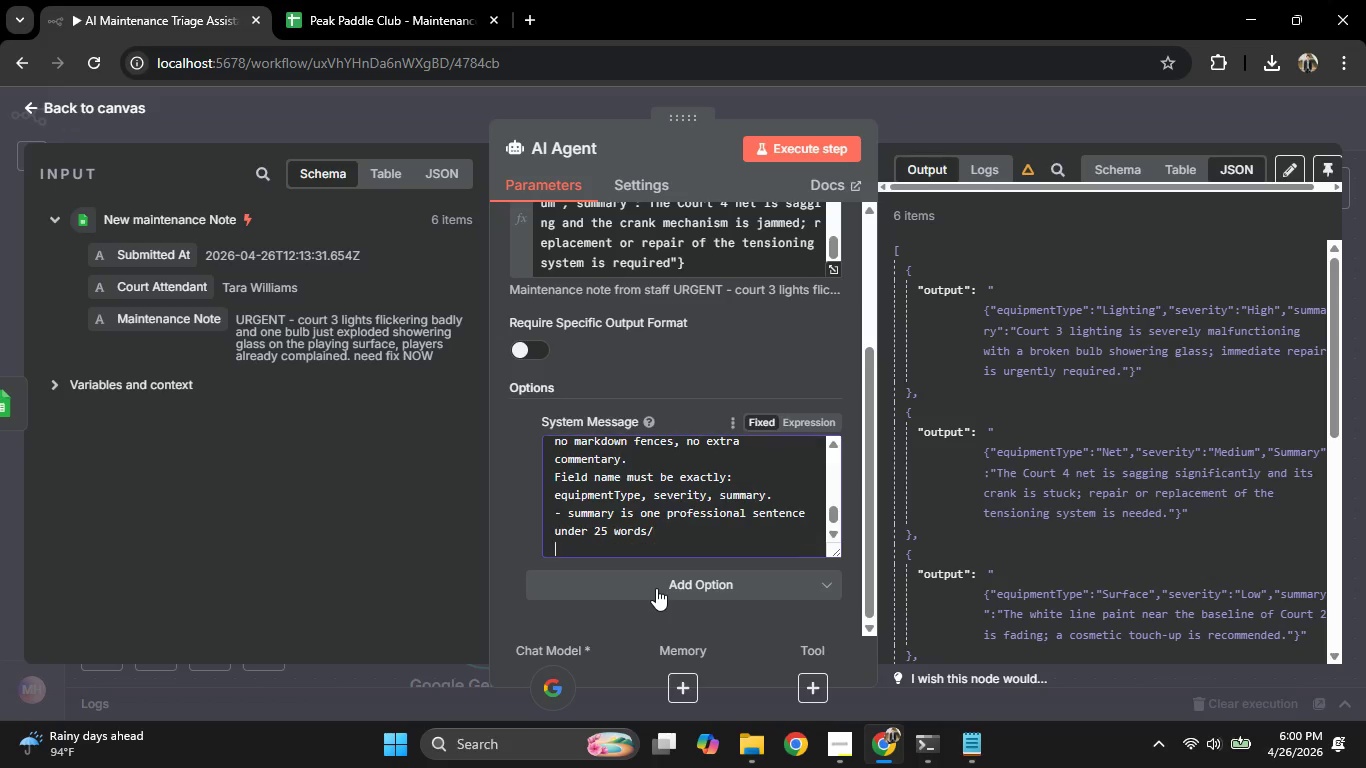 
key(Enter)
 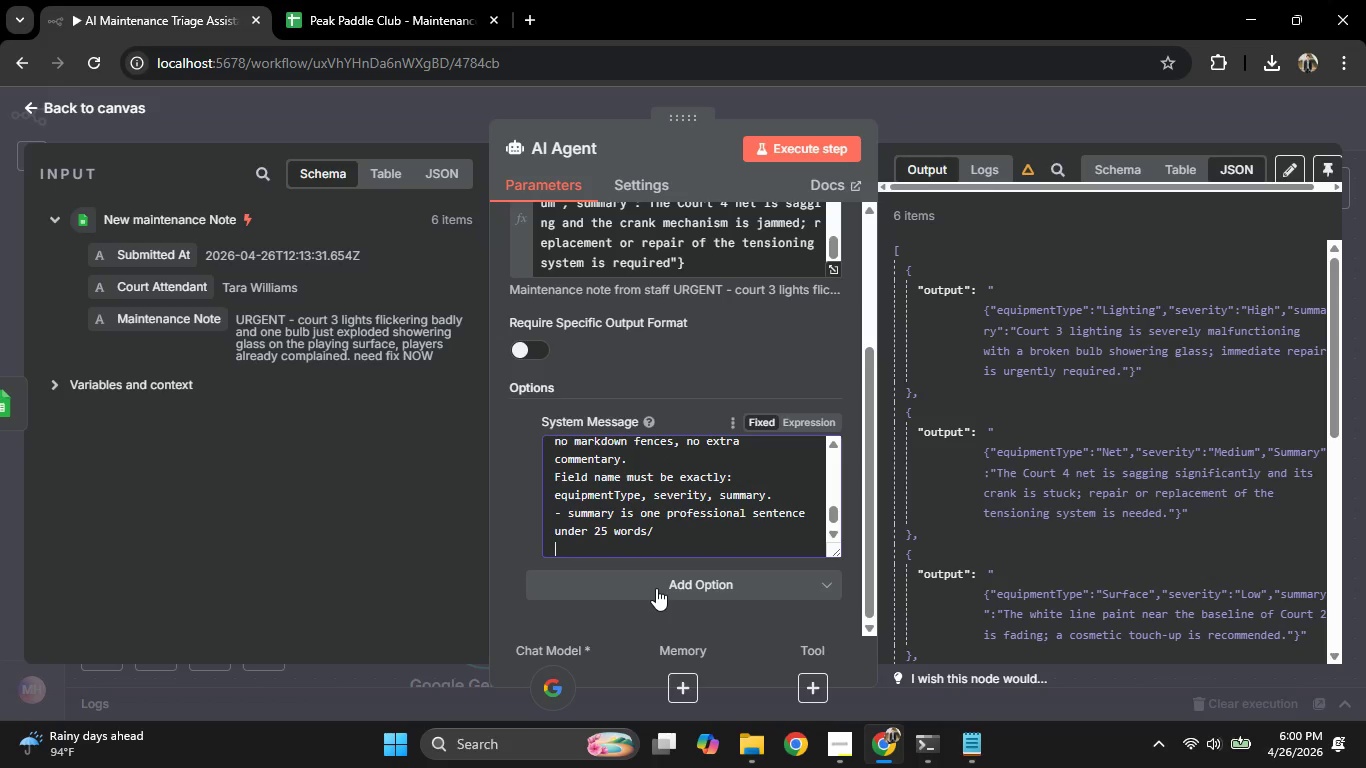 
type(- if unsure, default equipmentType to 'Other' and severity to '')
 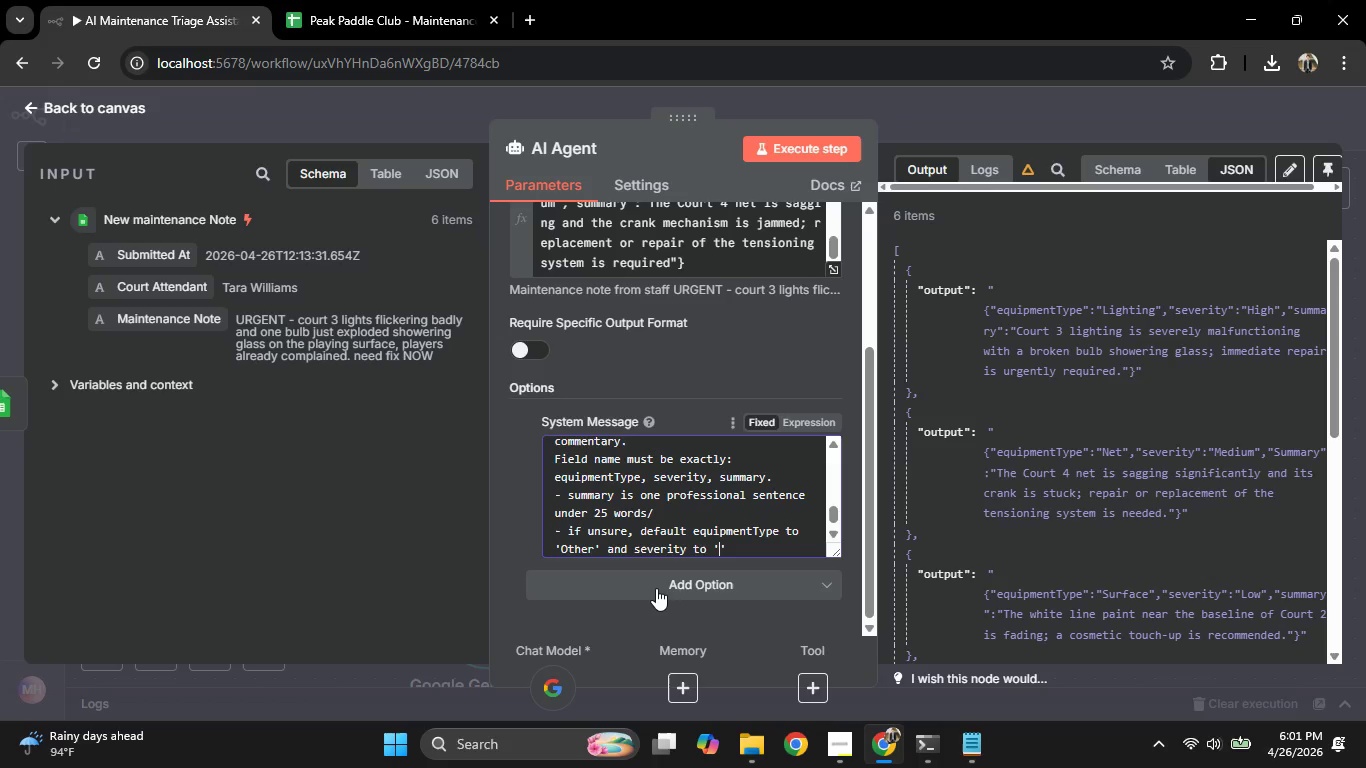 
 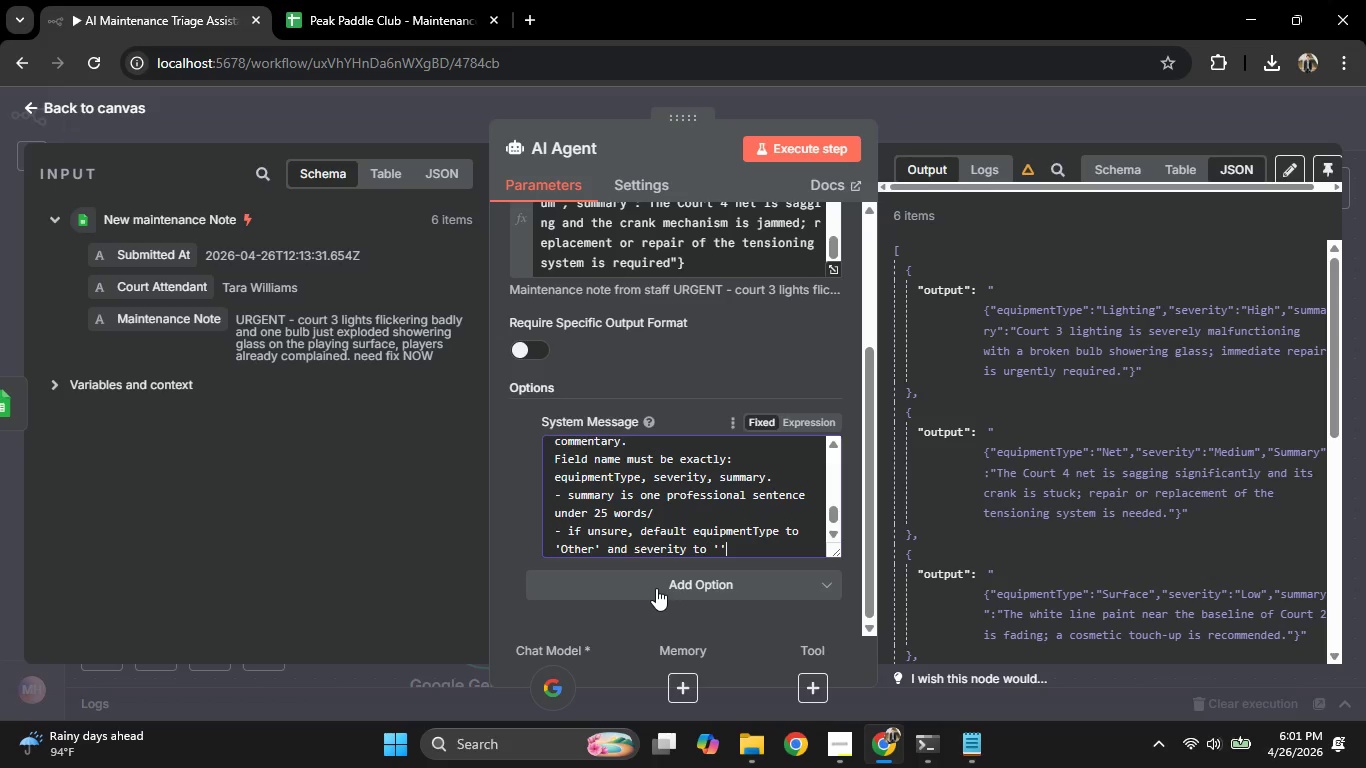 
key(ArrowLeft)
 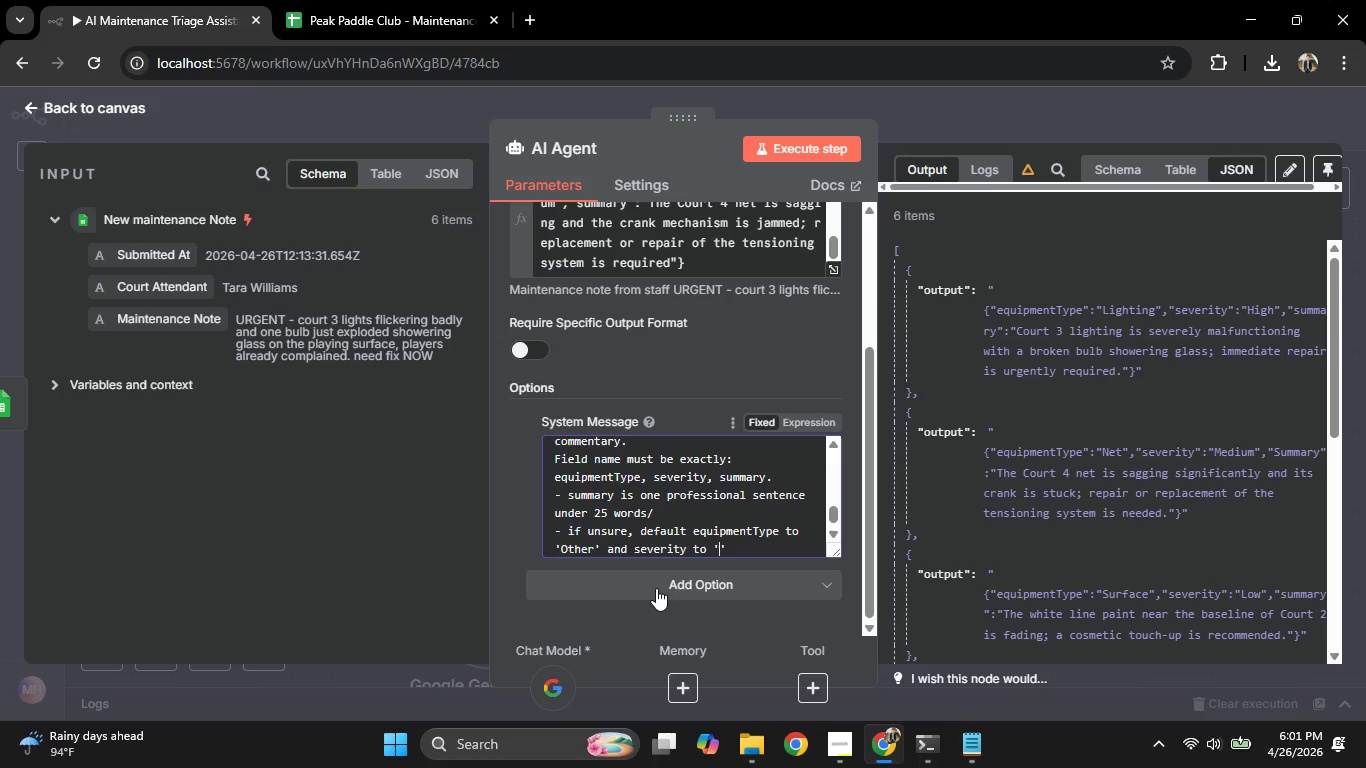 
type(Medium)
 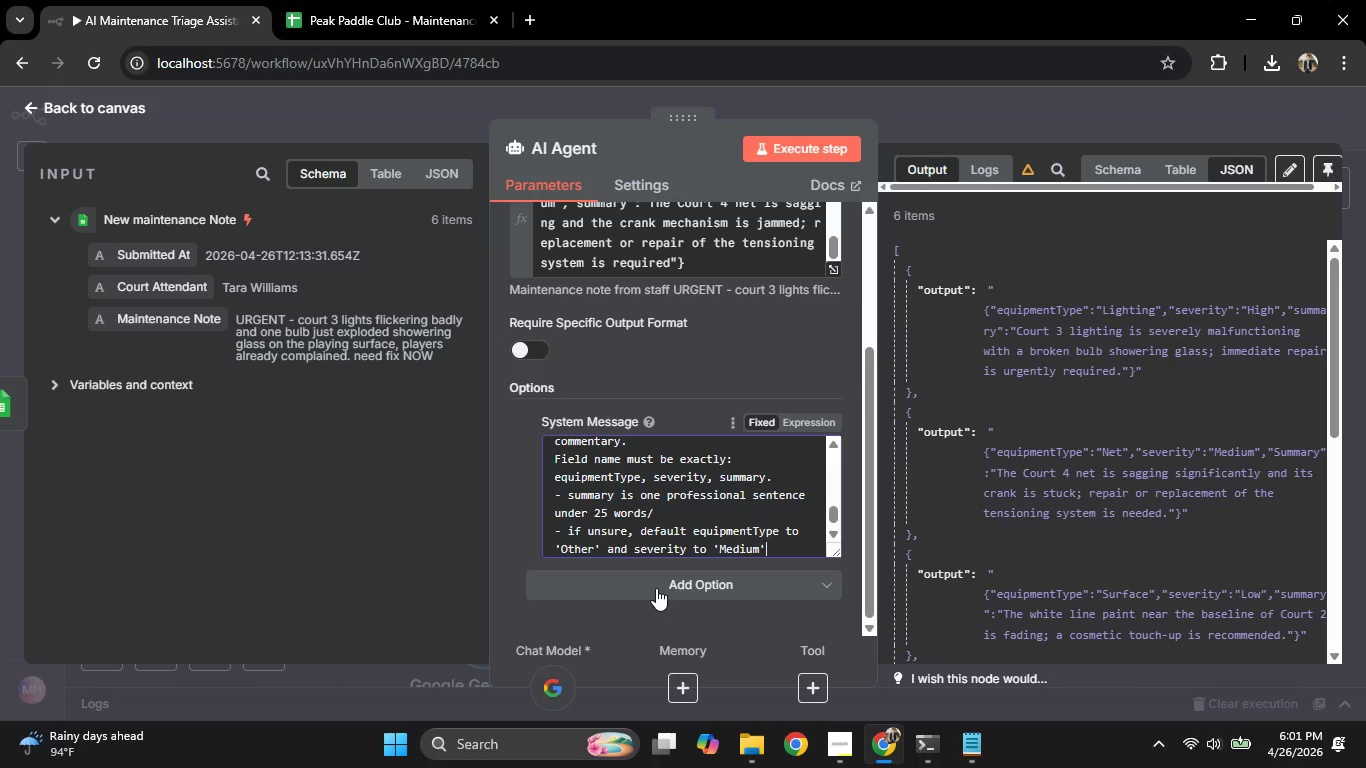 
key(ArrowRight)
 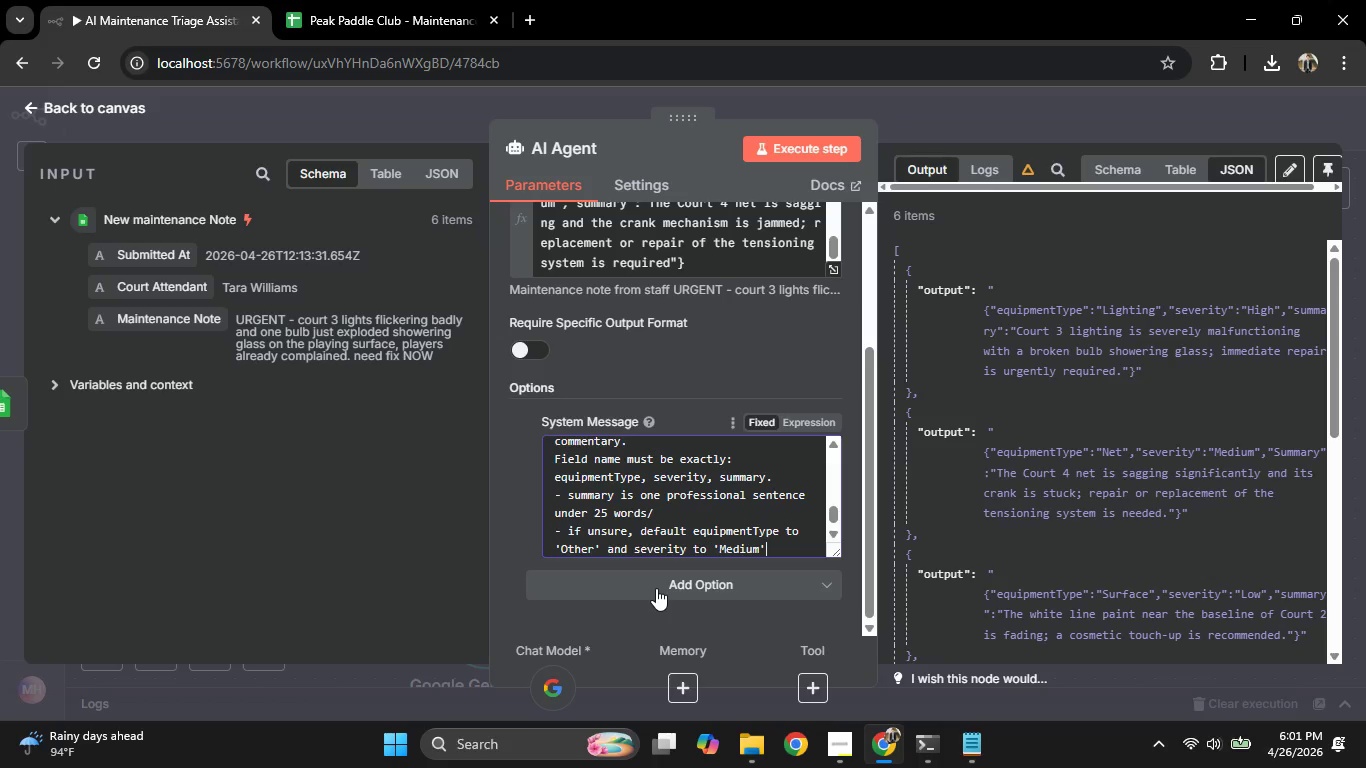 
key(Period)
 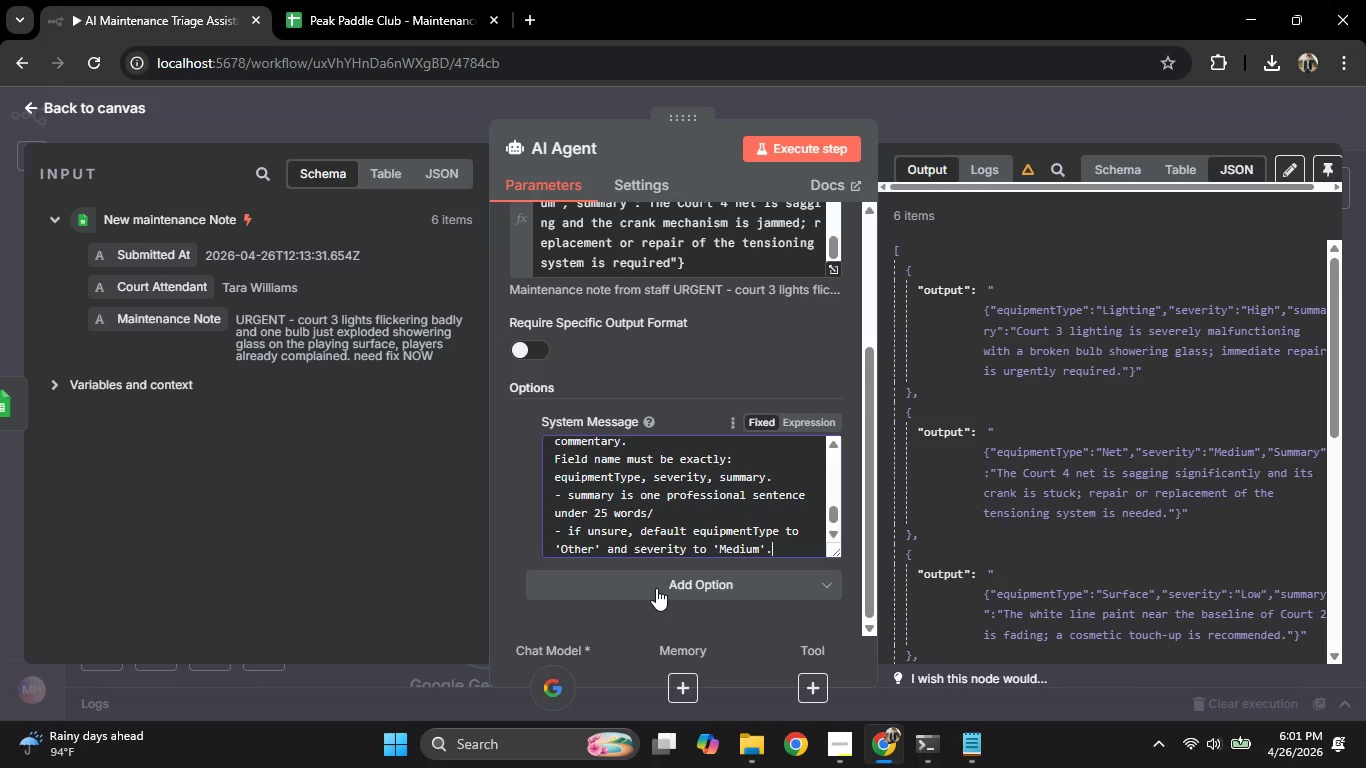 
wait(10.61)
 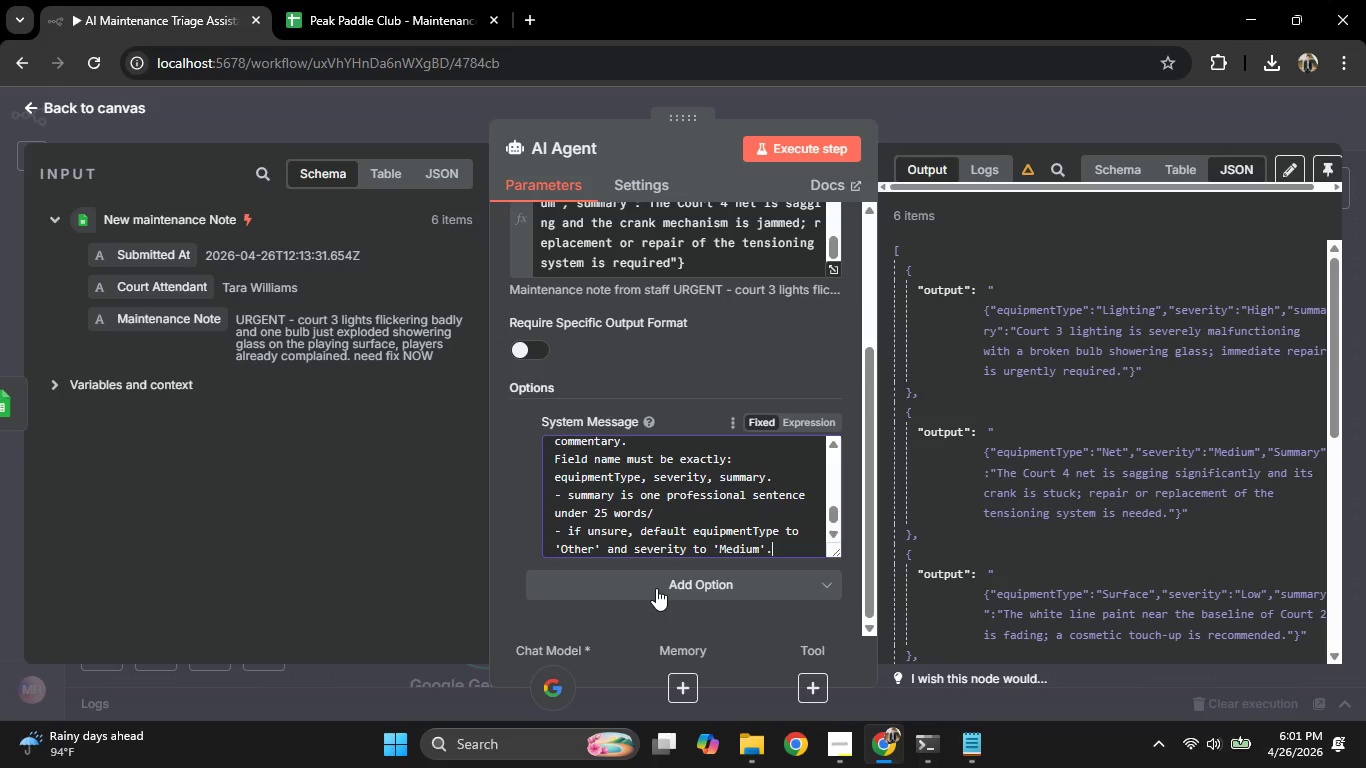 
left_click([808, 147])
 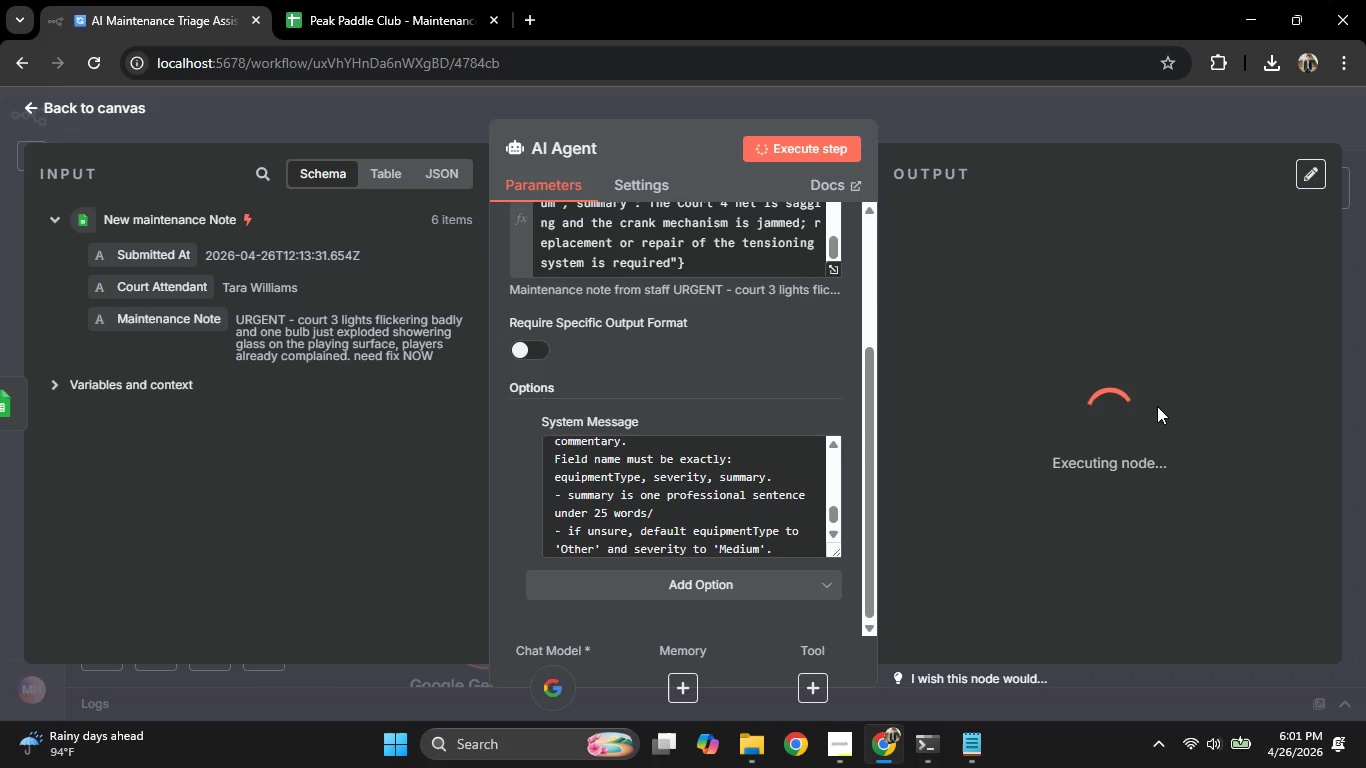 
wait(14.89)
 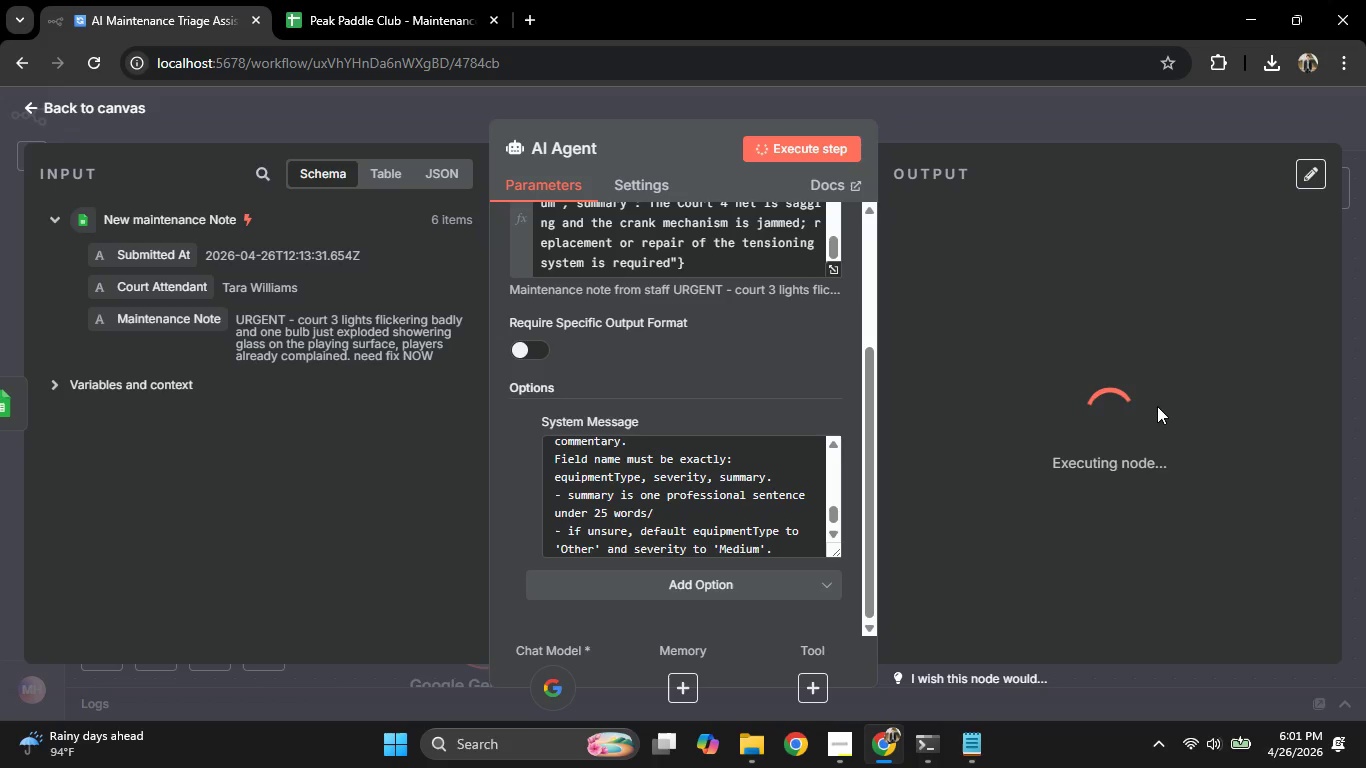 
scroll: coordinate [1148, 415], scroll_direction: down, amount: 7.0
 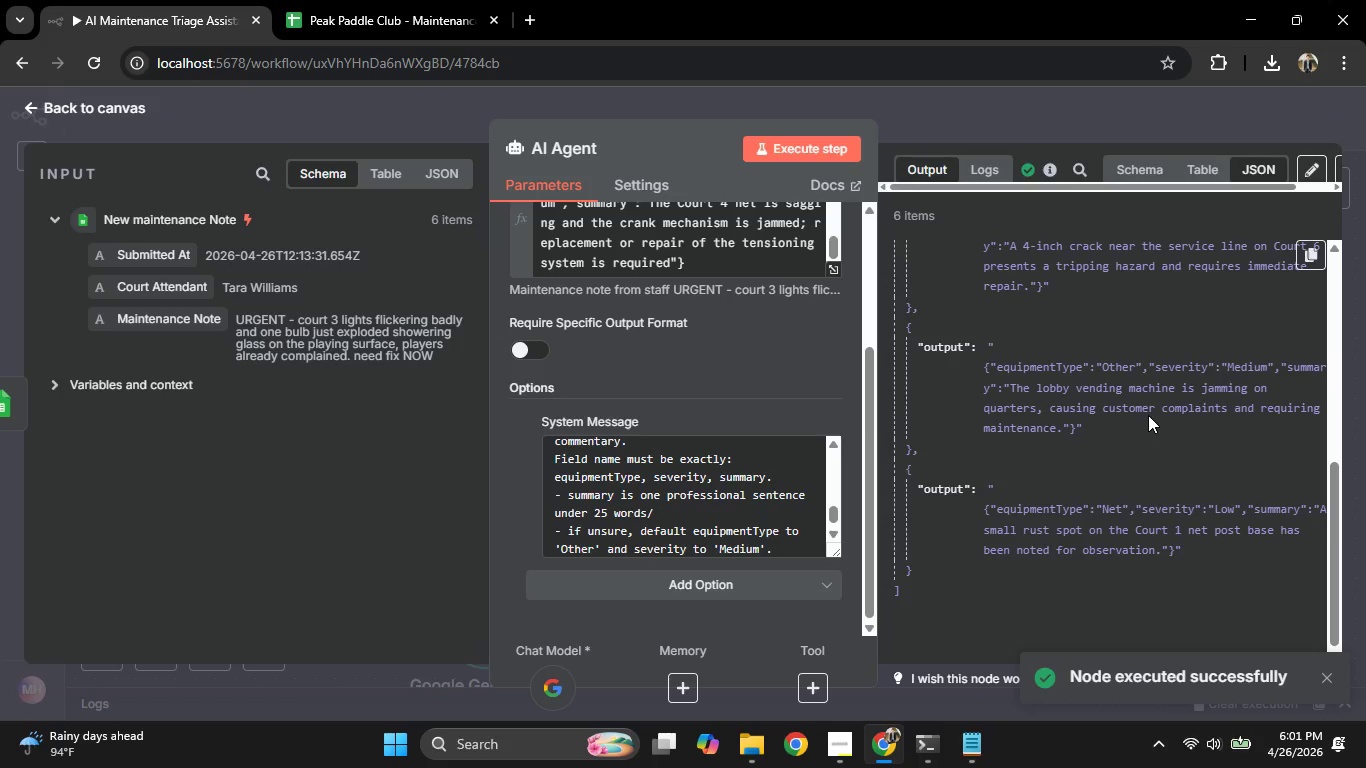 
scroll: coordinate [1148, 415], scroll_direction: up, amount: 1.0
 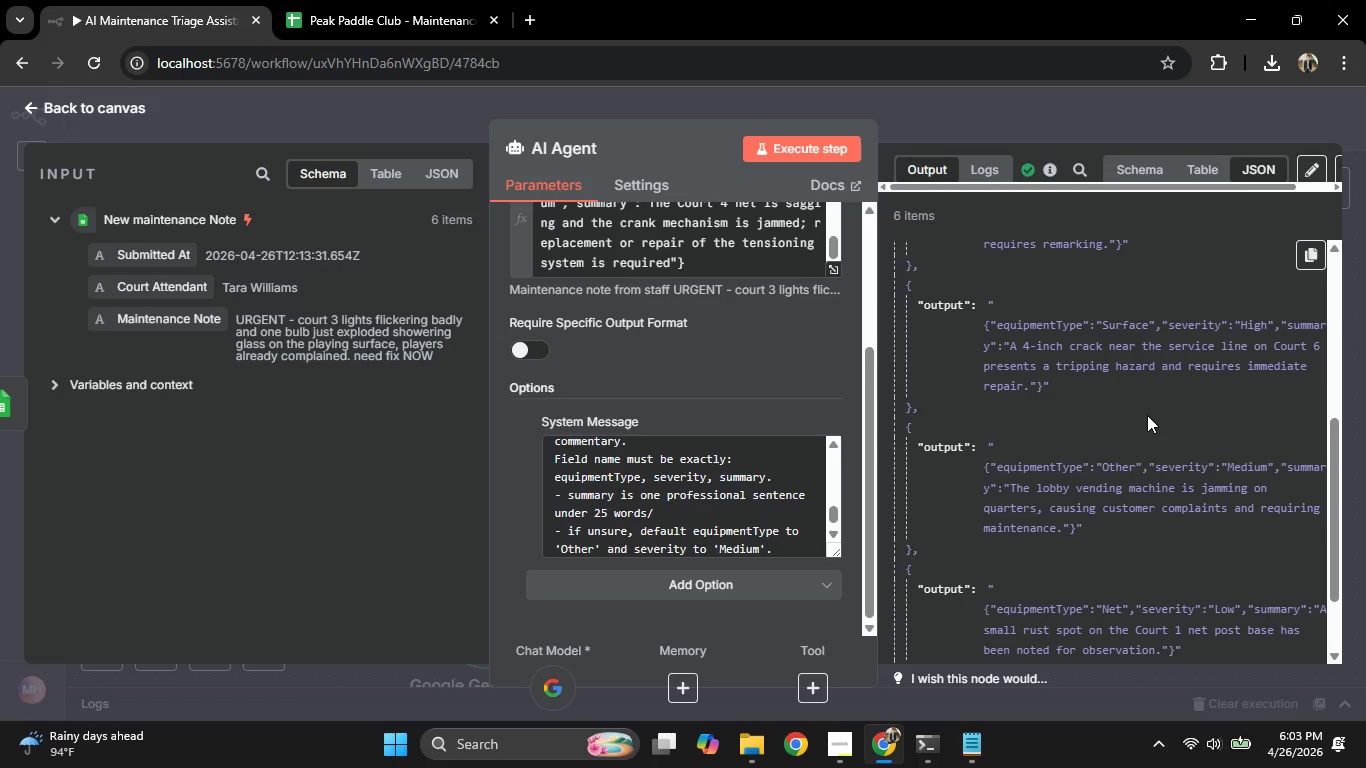 
wait(110.85)
 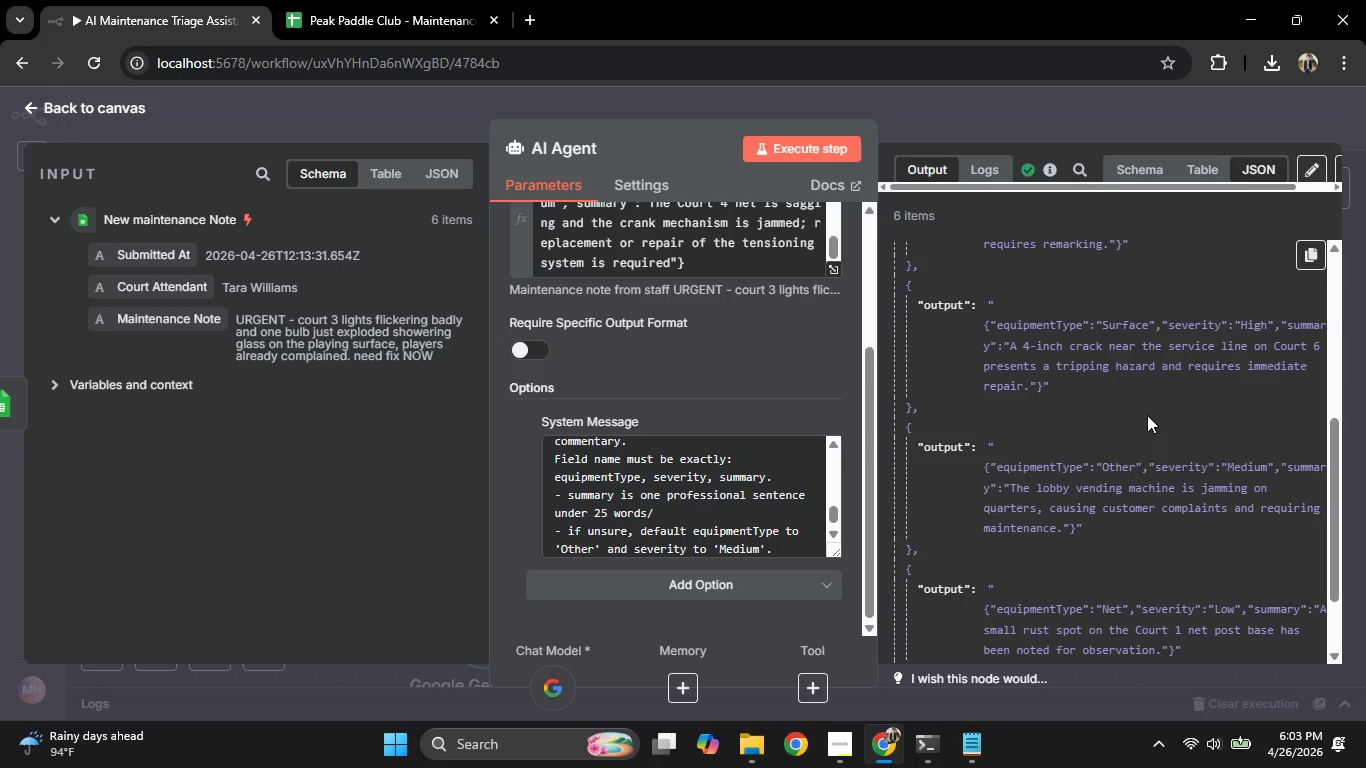 
left_click([783, 417])
 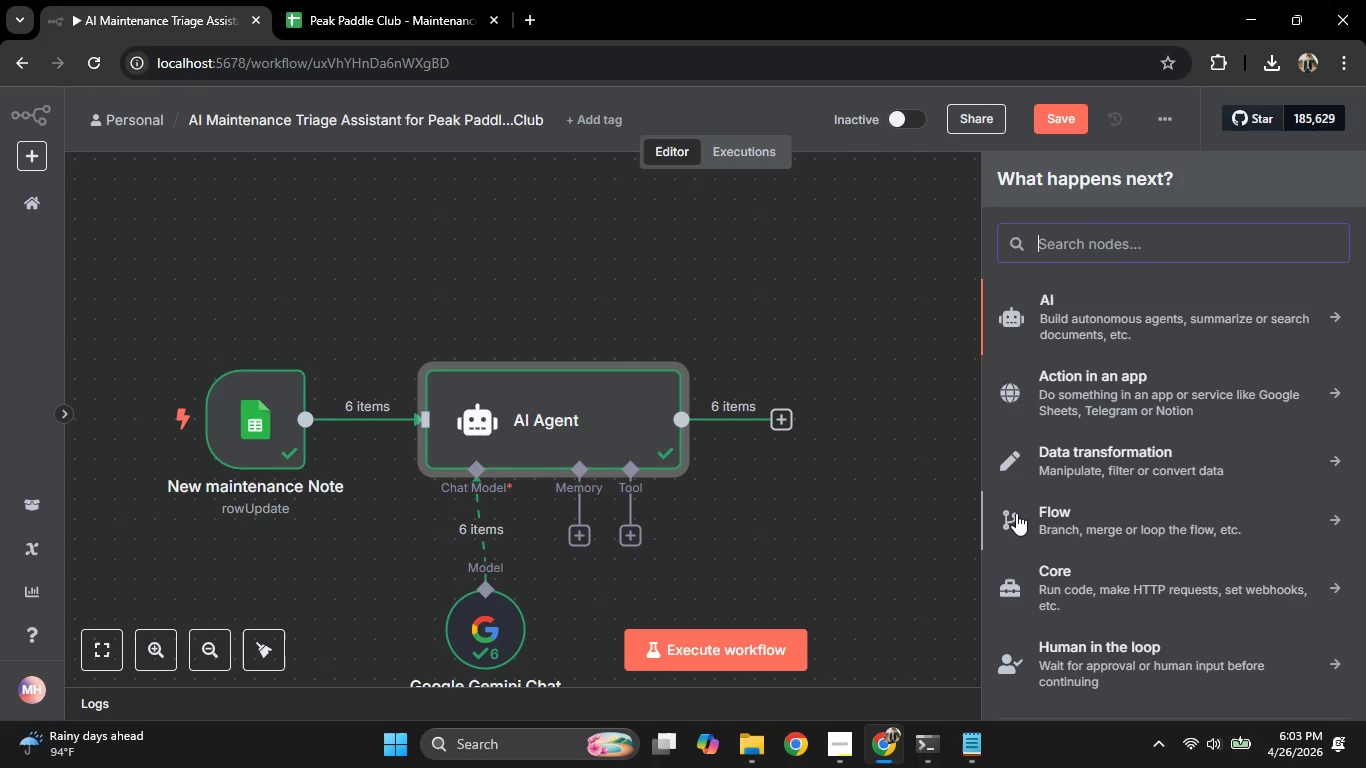 
type(code )
 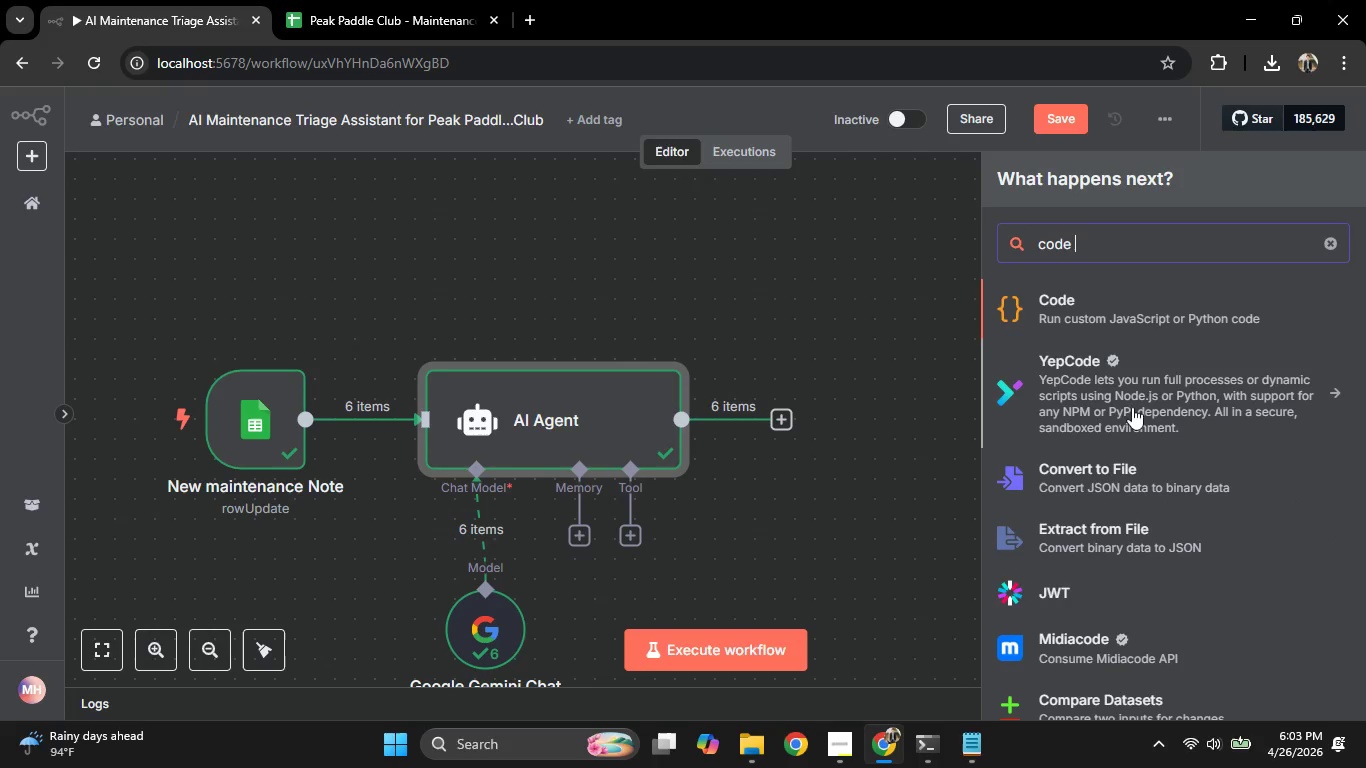 
left_click([1189, 316])
 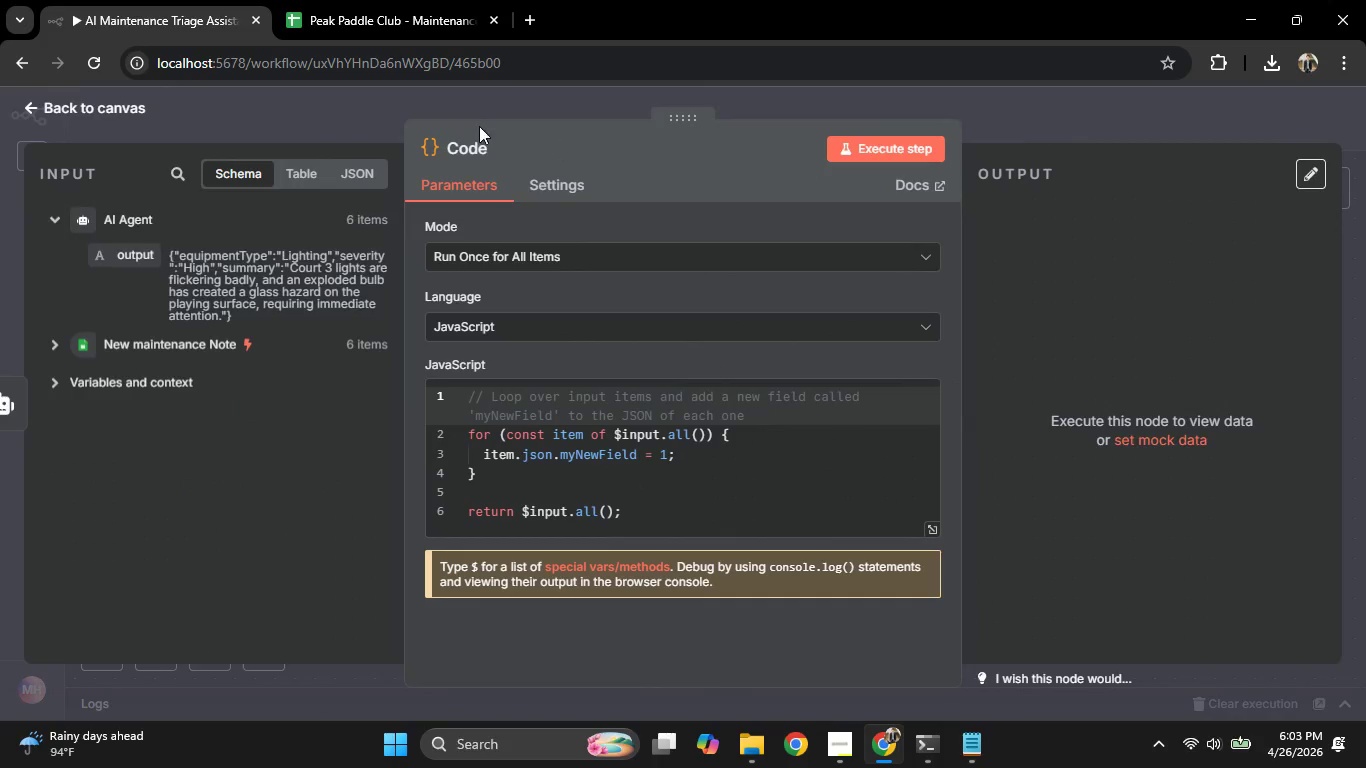 
left_click([474, 148])
 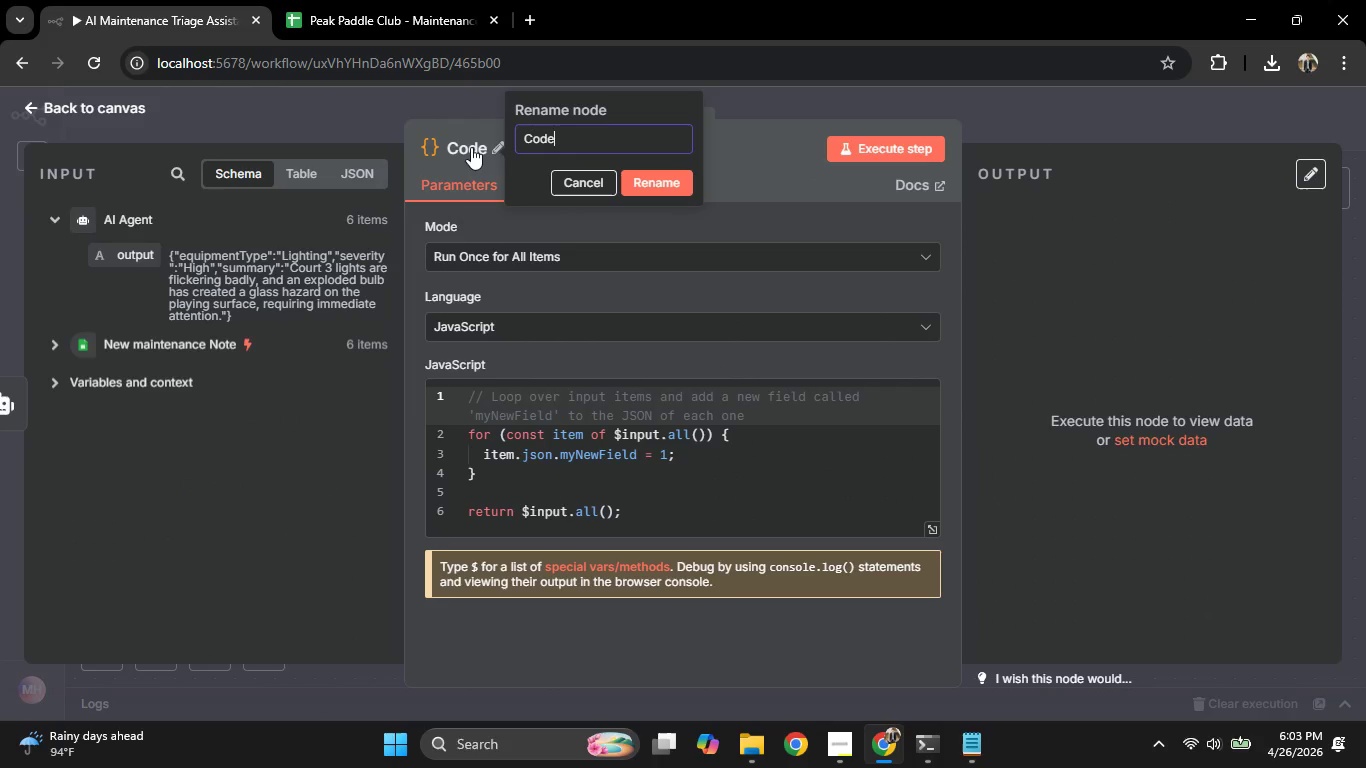 
key(Control+ControlLeft)
 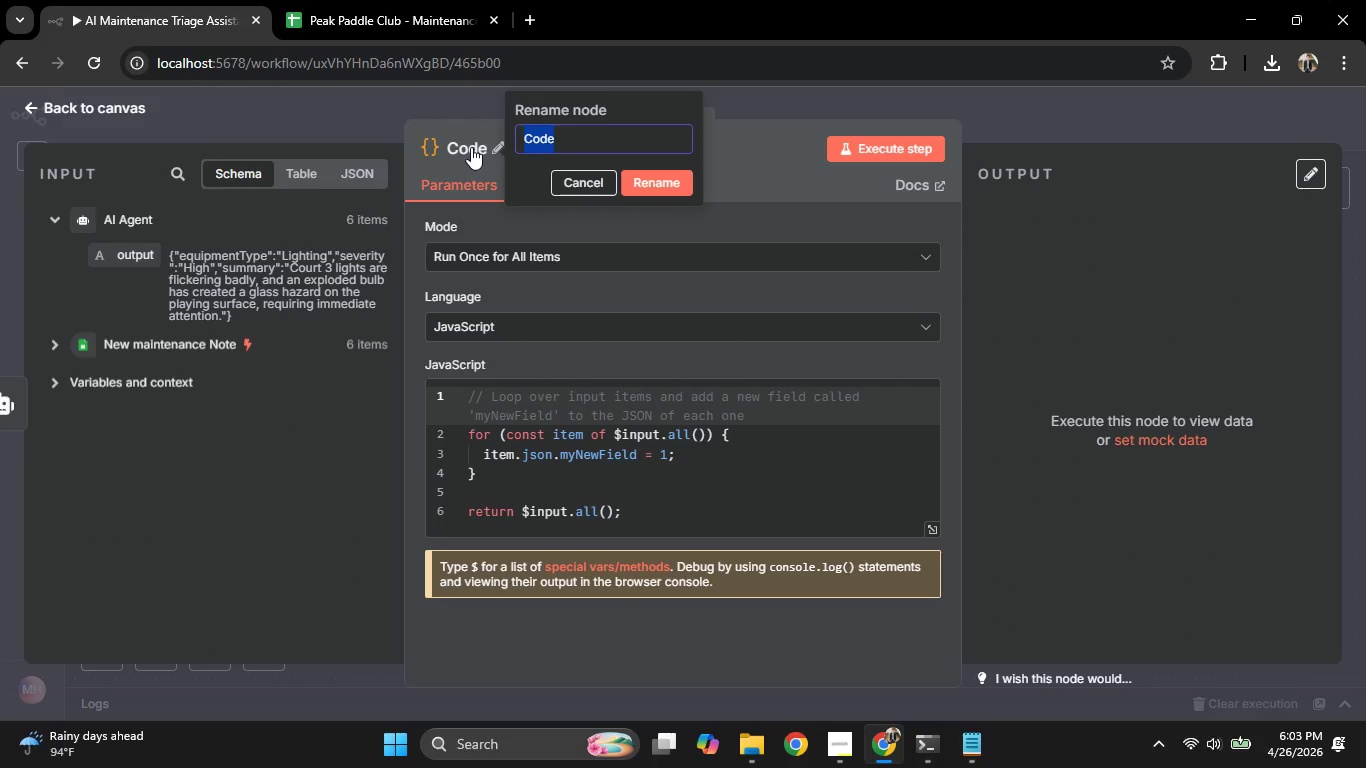 
key(Control+A)
 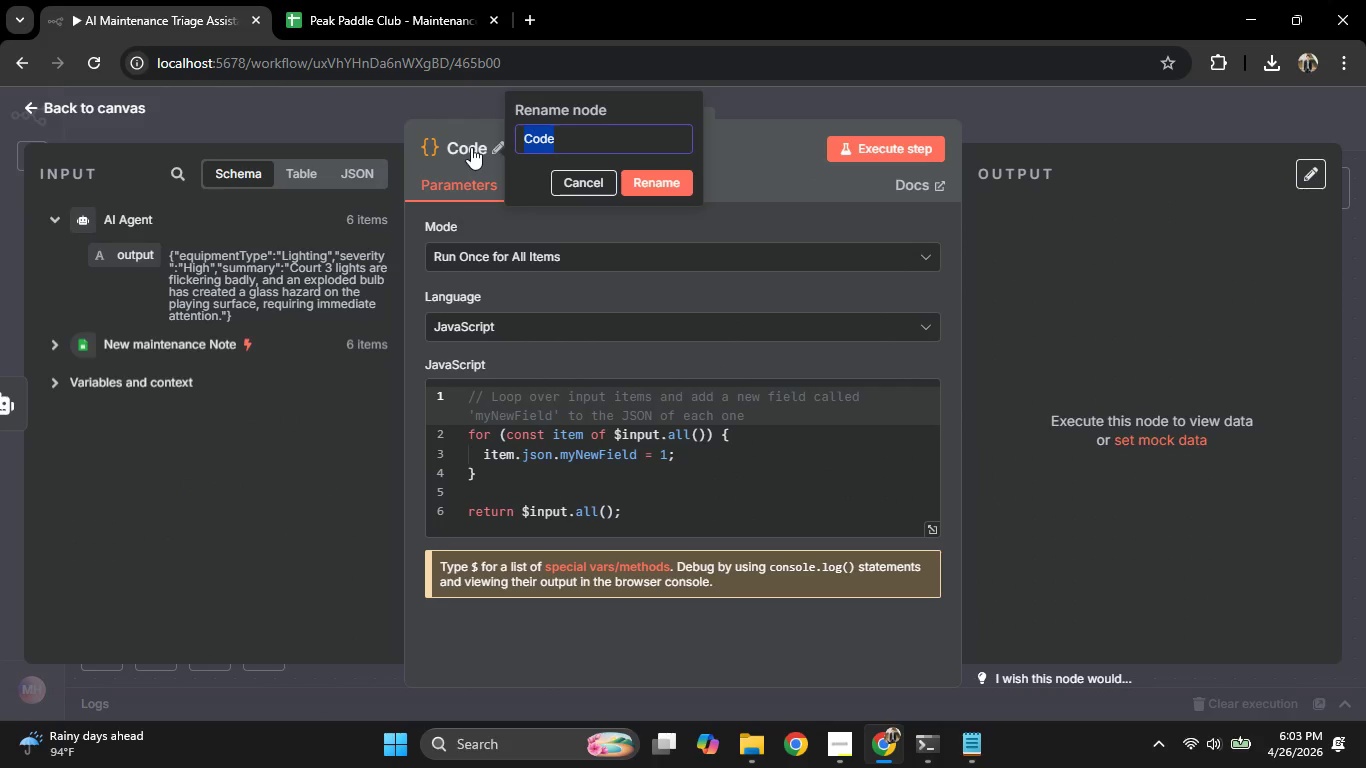 
type(Parse AI o)
key(Backspace)
type(Output)
 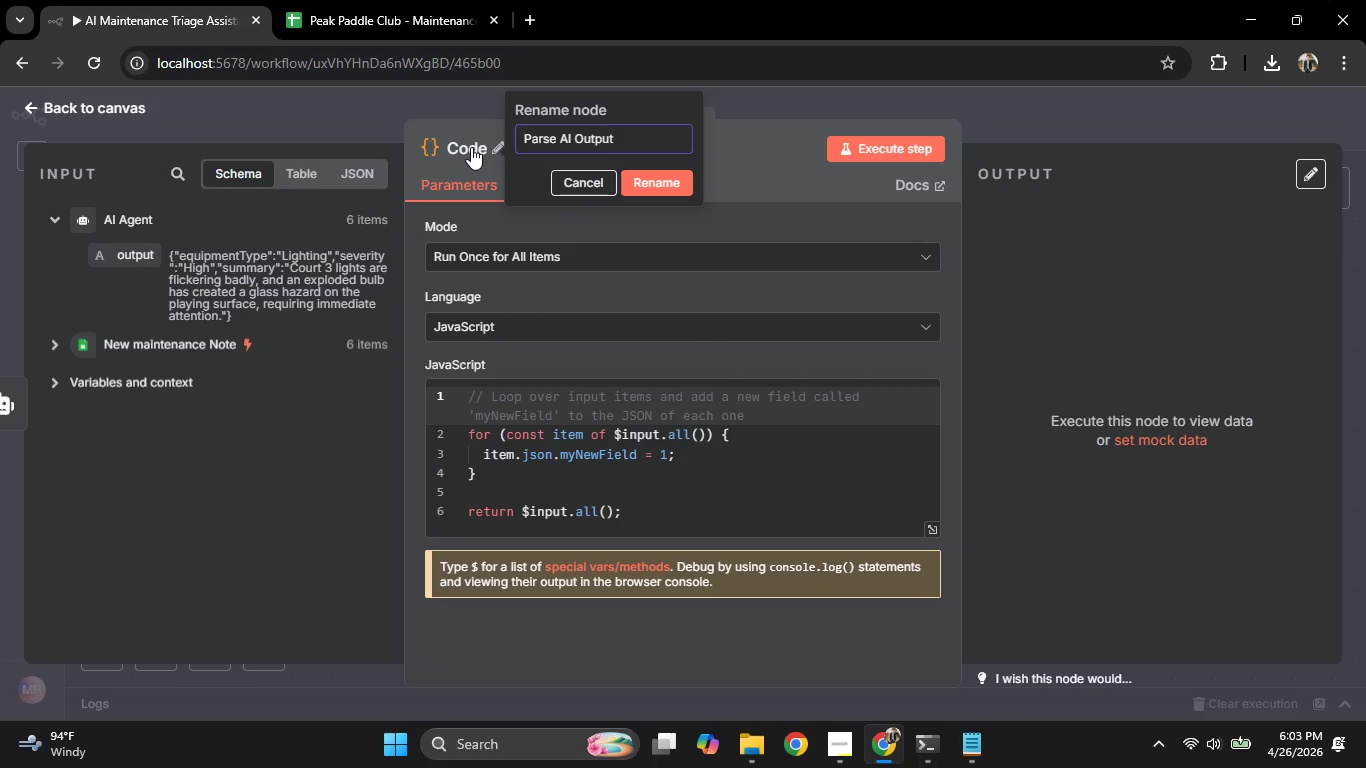 
left_click([618, 180])
 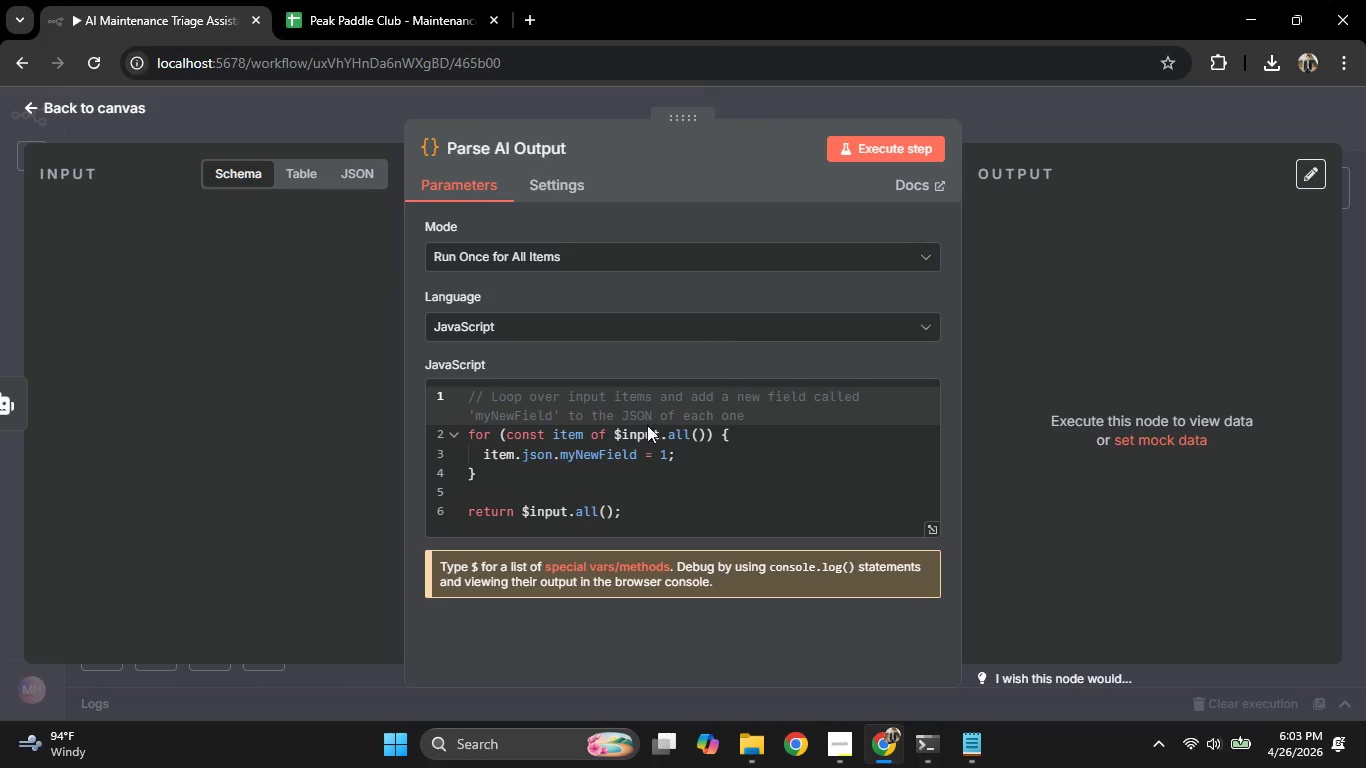 
left_click([658, 444])
 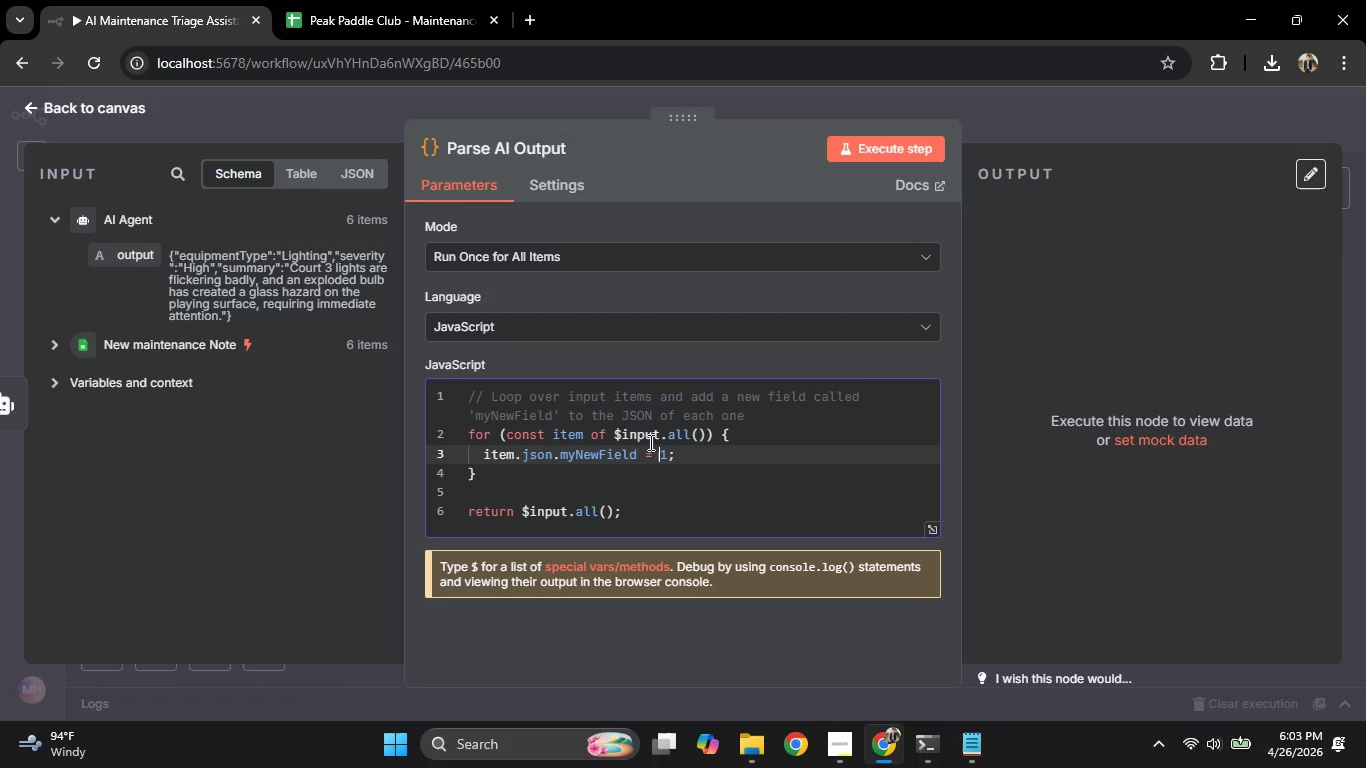 
key(Control+ControlLeft)
 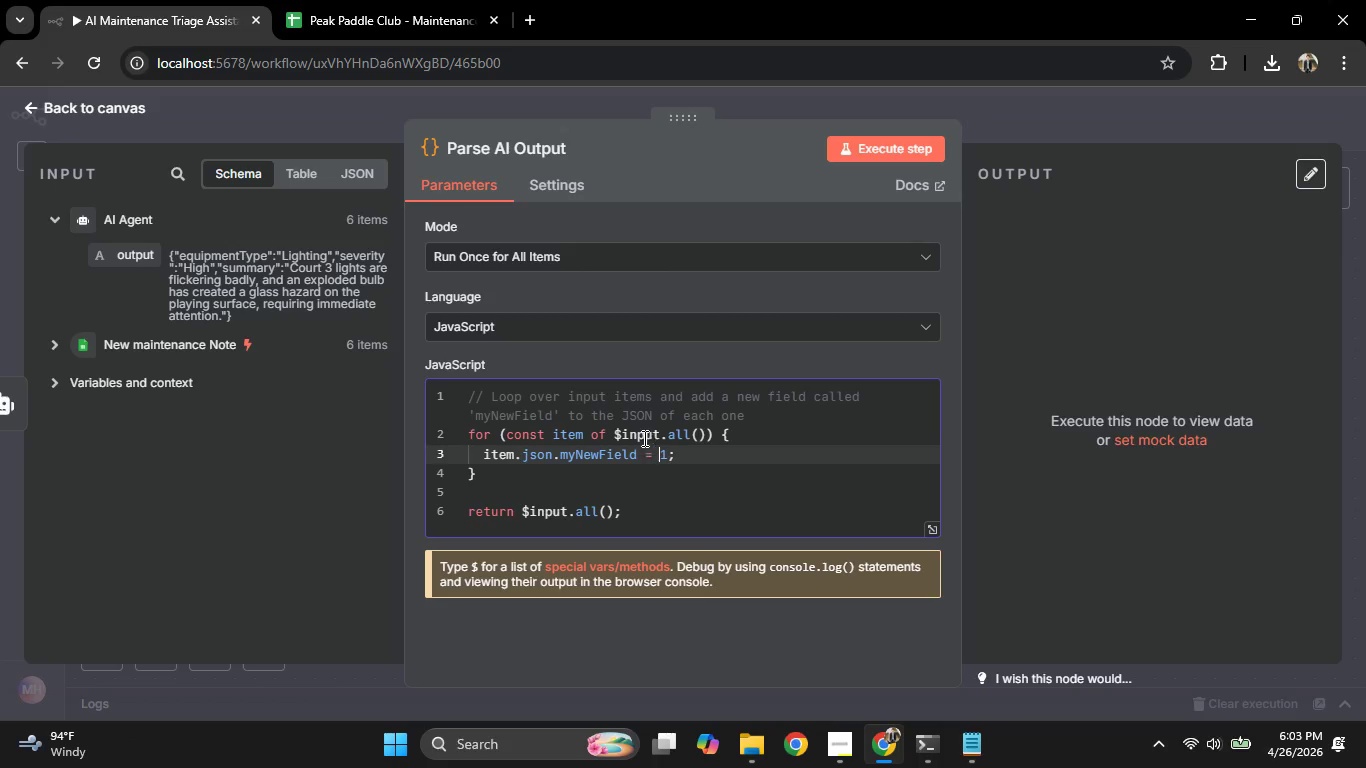 
key(Control+A)
 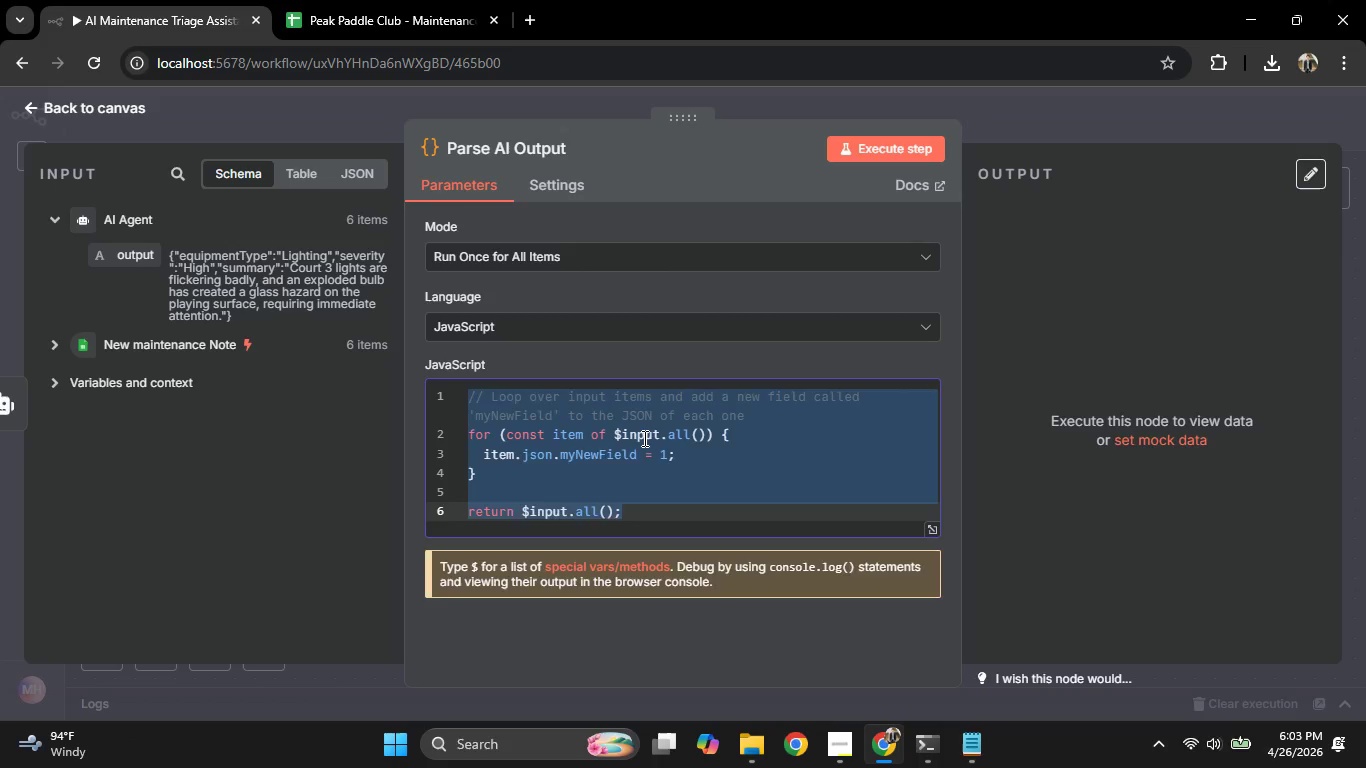 
type(const aiOutput = $json.output)
key(Backspace)
key(Backspace)
key(Backspace)
 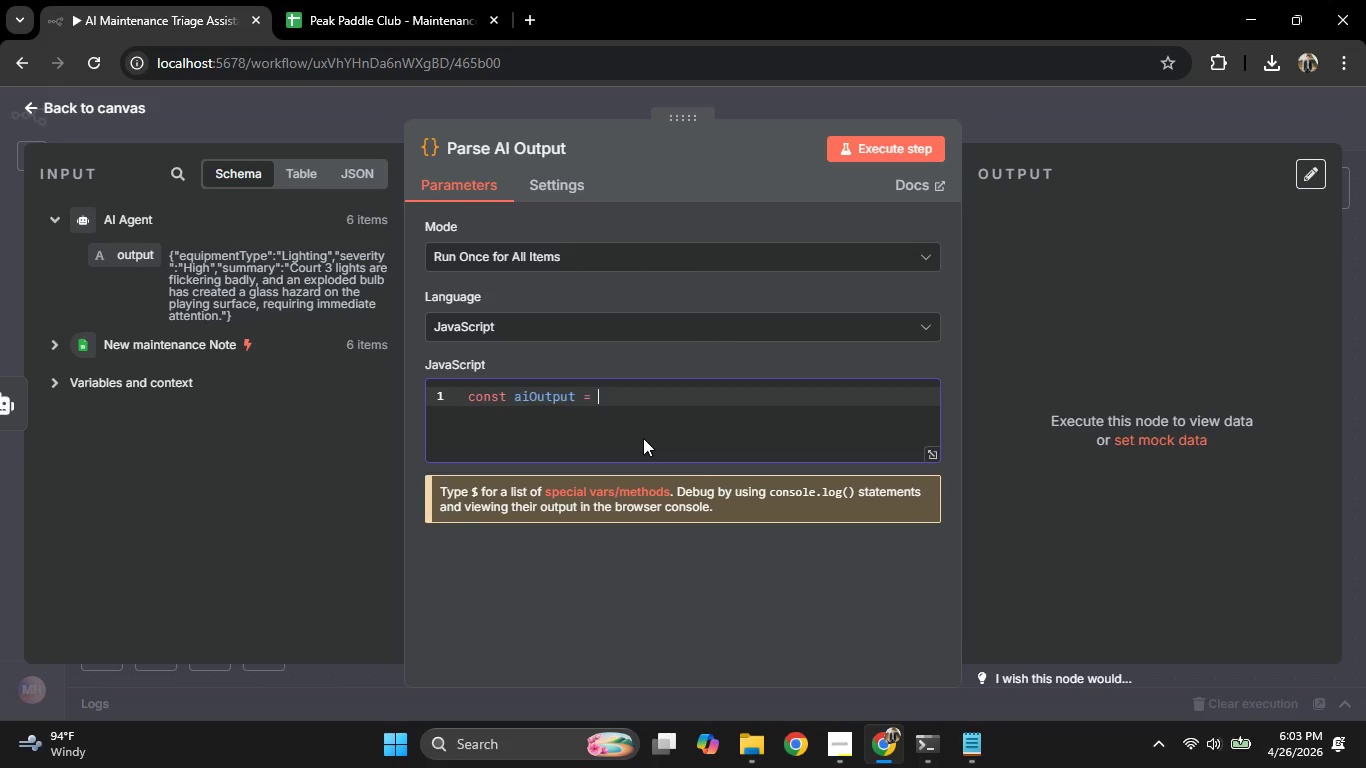 
left_click_drag(start_coordinate=[133, 255], to_coordinate=[640, 407])
 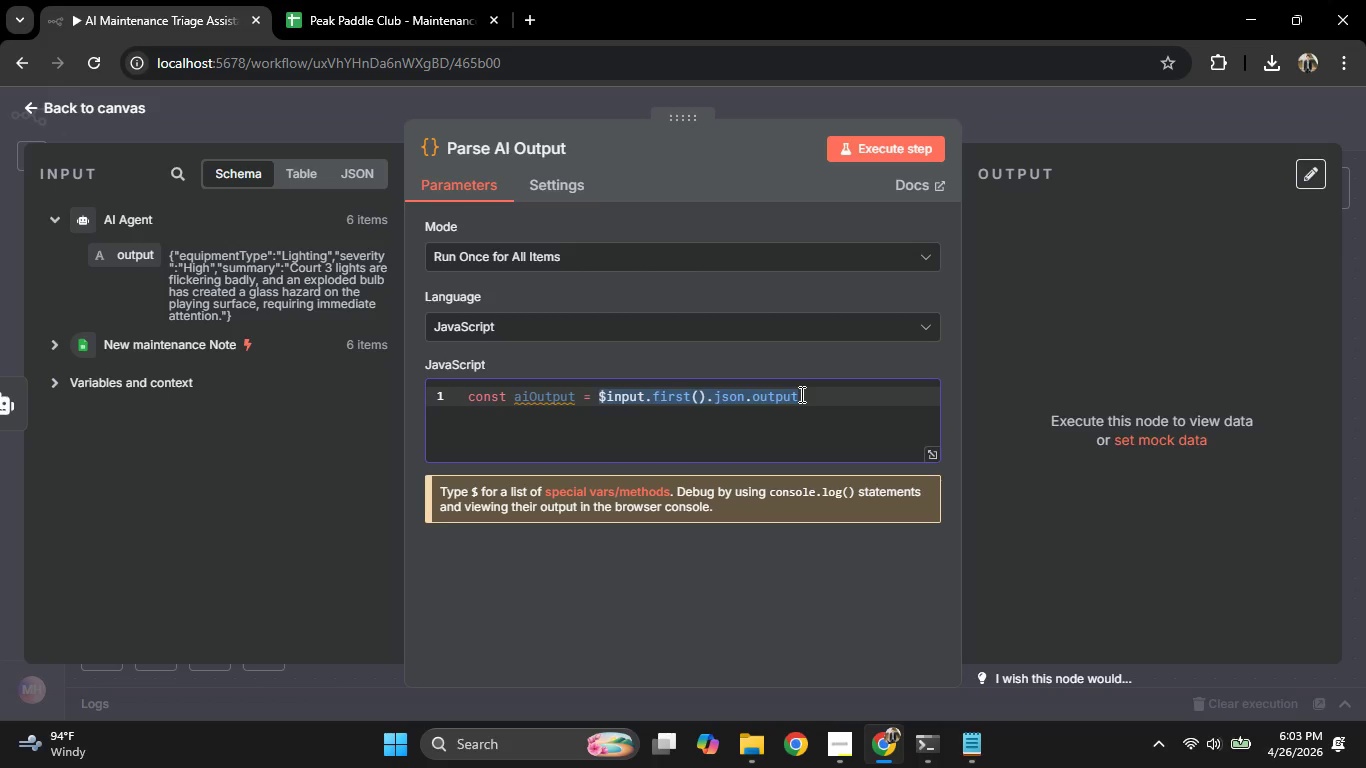 
left_click([801, 393])
 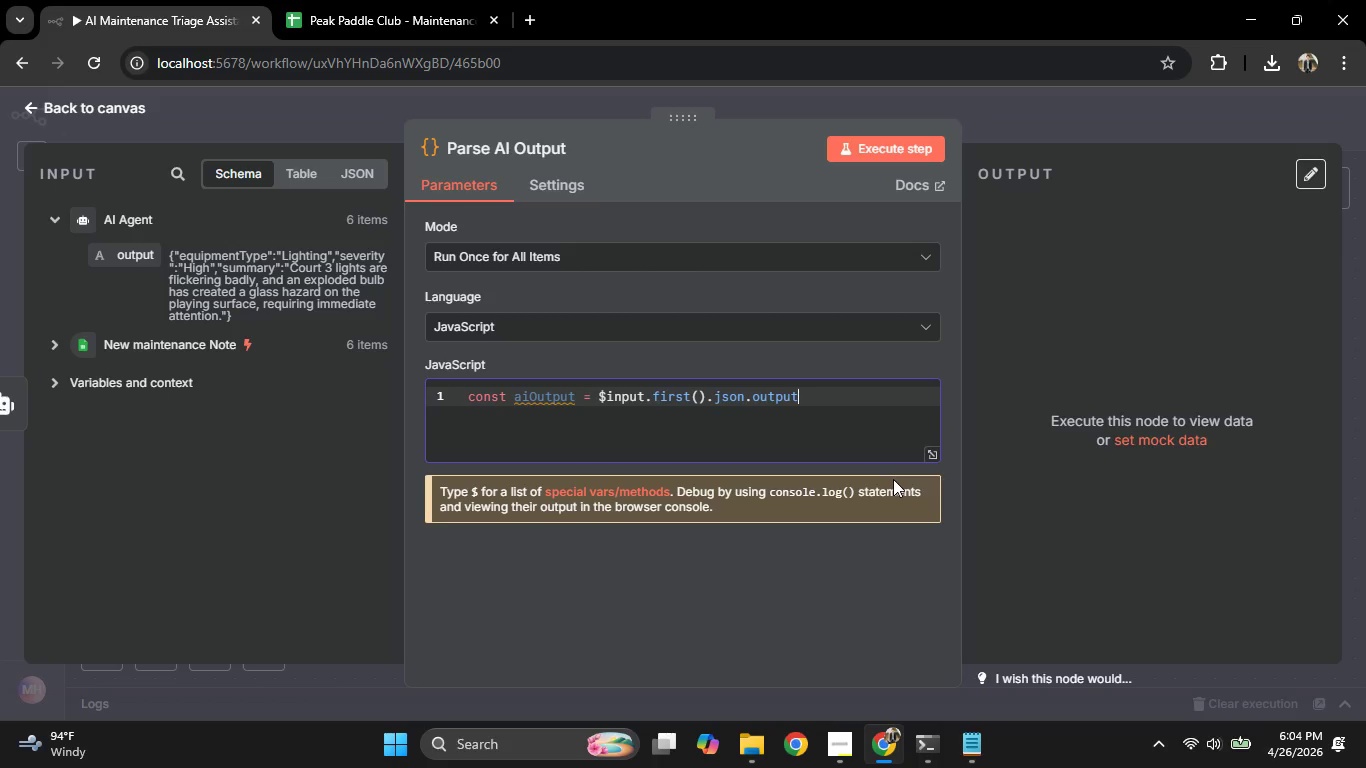 
key(Space)
 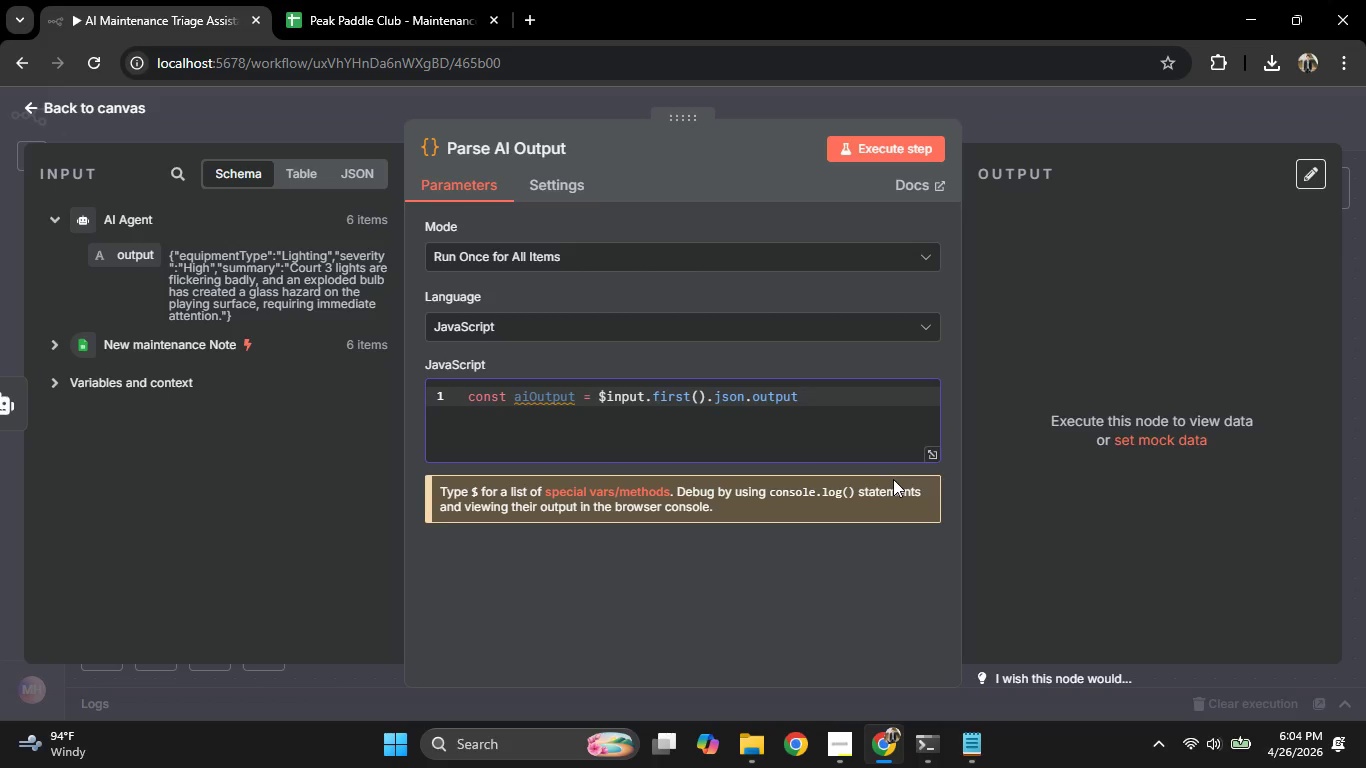 
key(Shift+Backslash)
 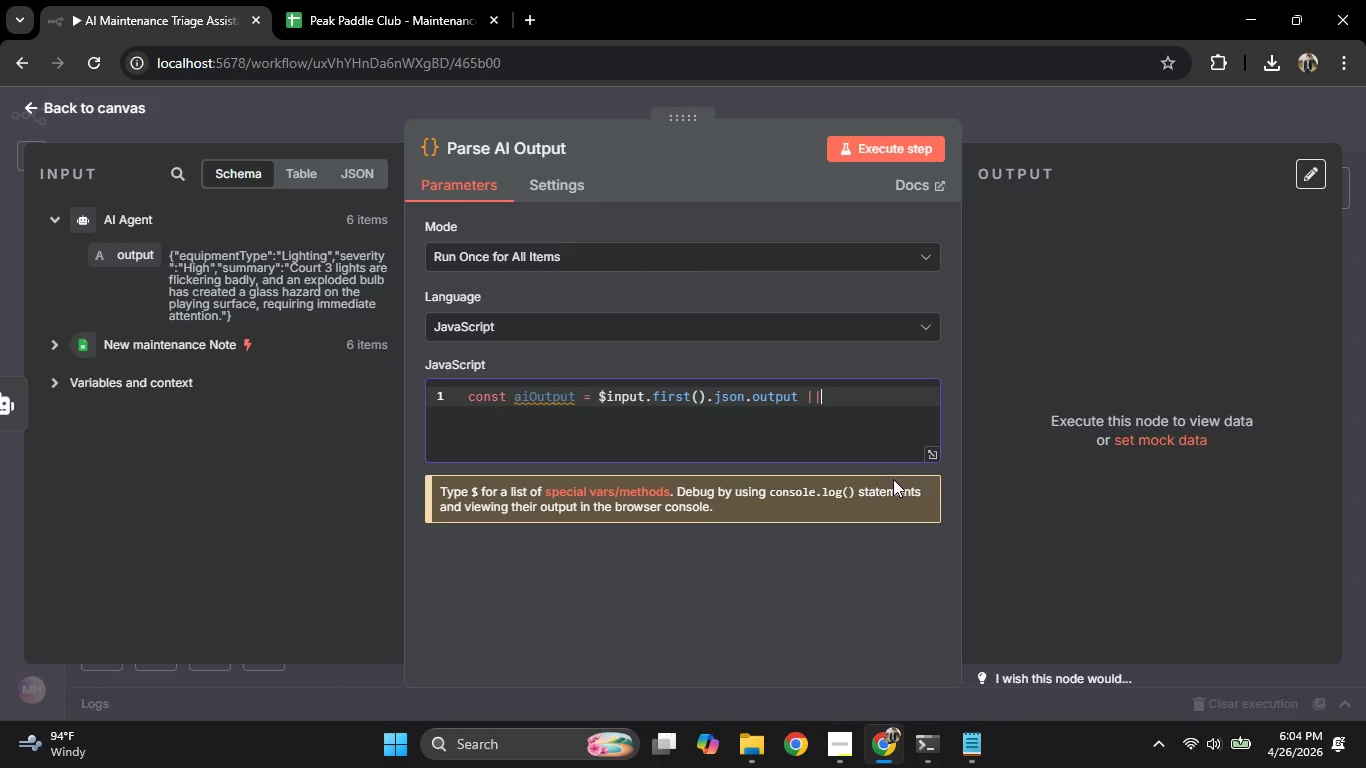 
key(Shift+Backslash)
 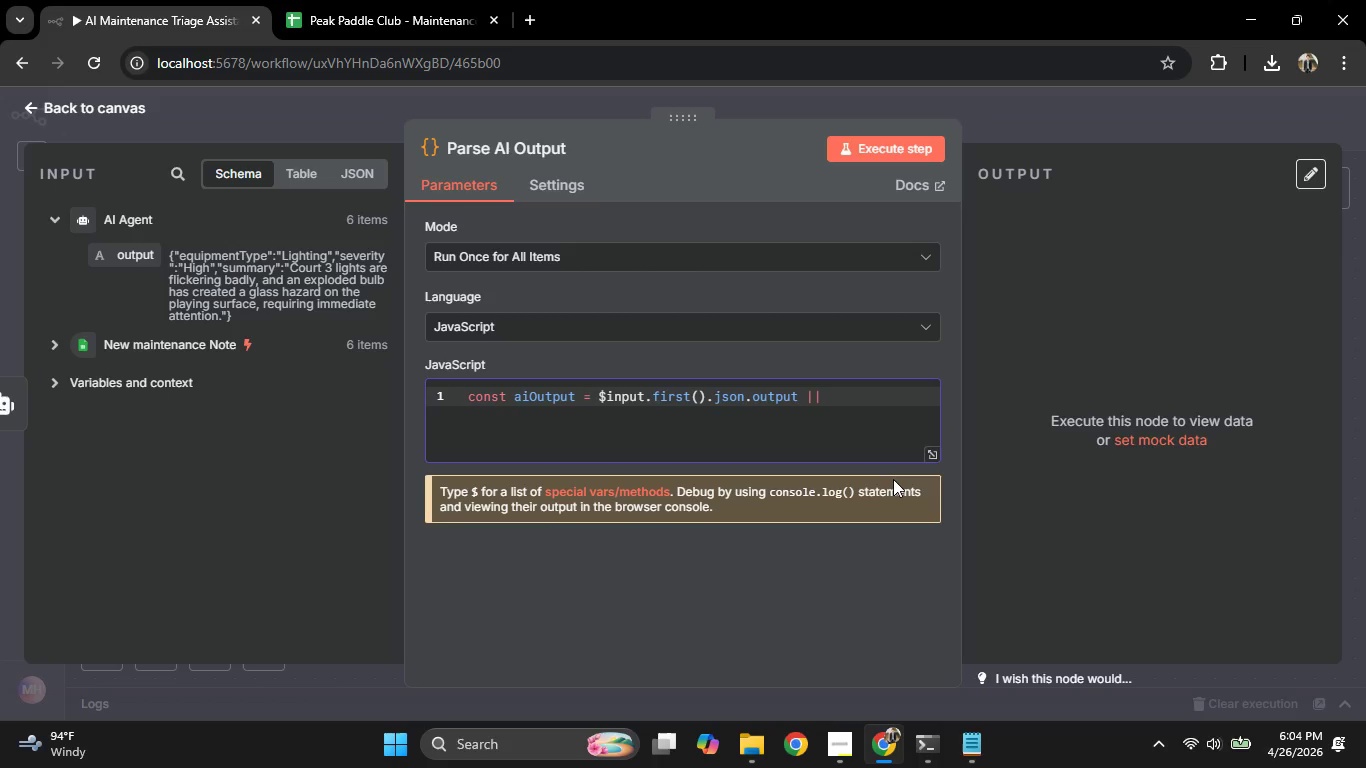 
key(Space)
 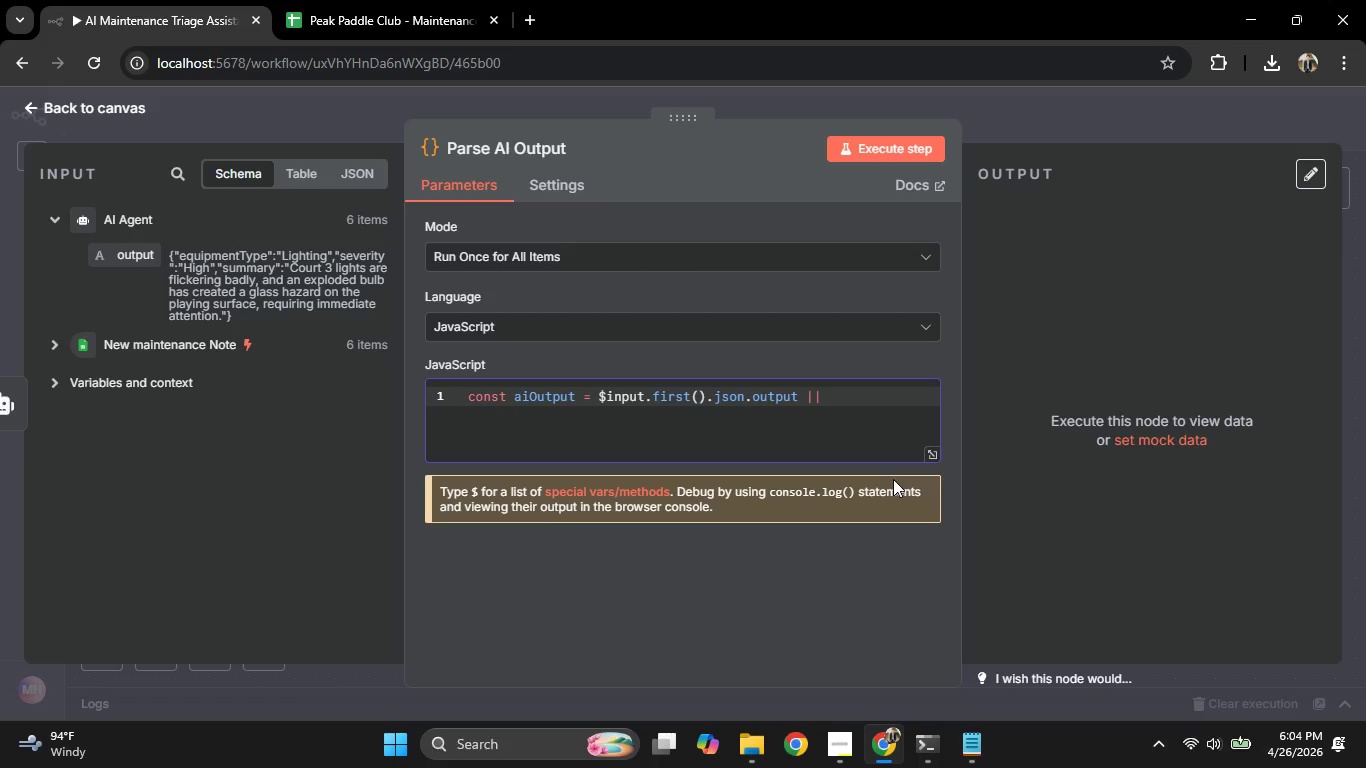 
wait(10.08)
 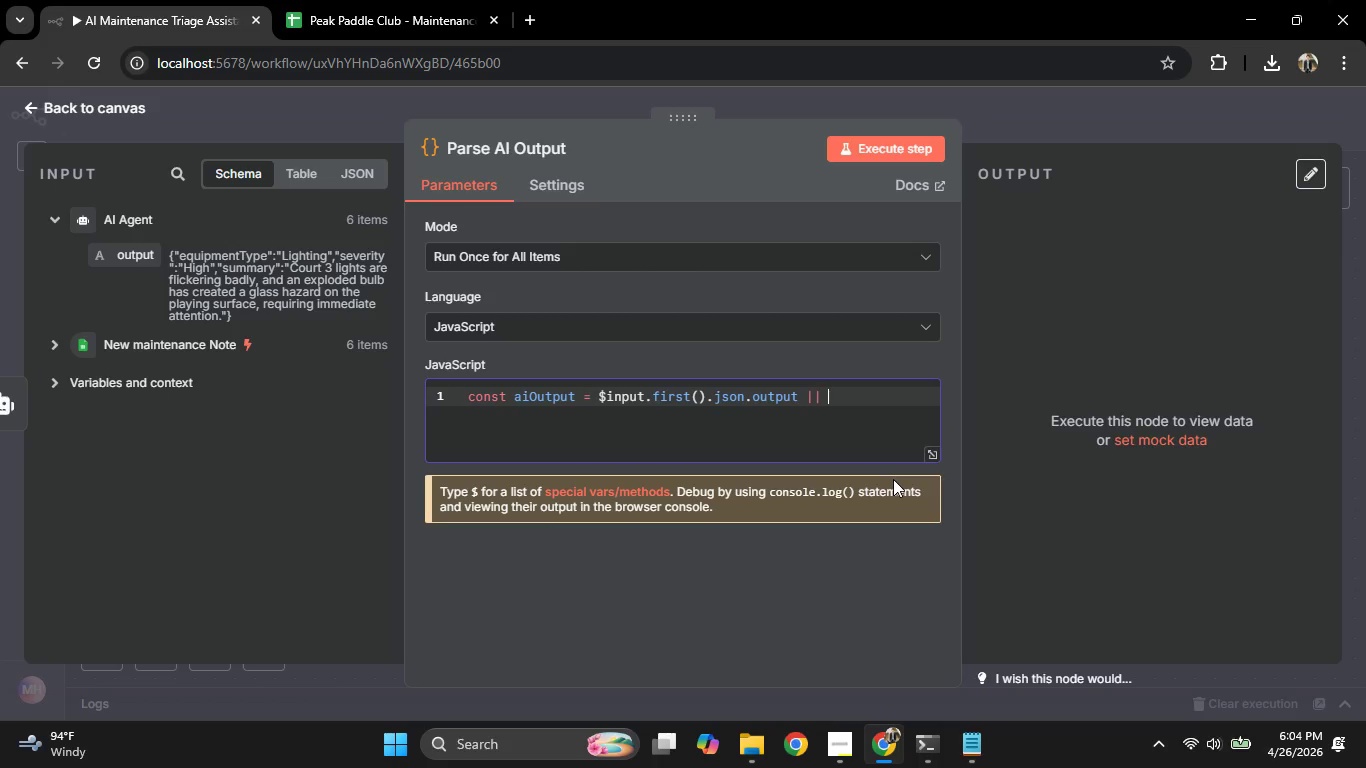 
type($json.output ||')
 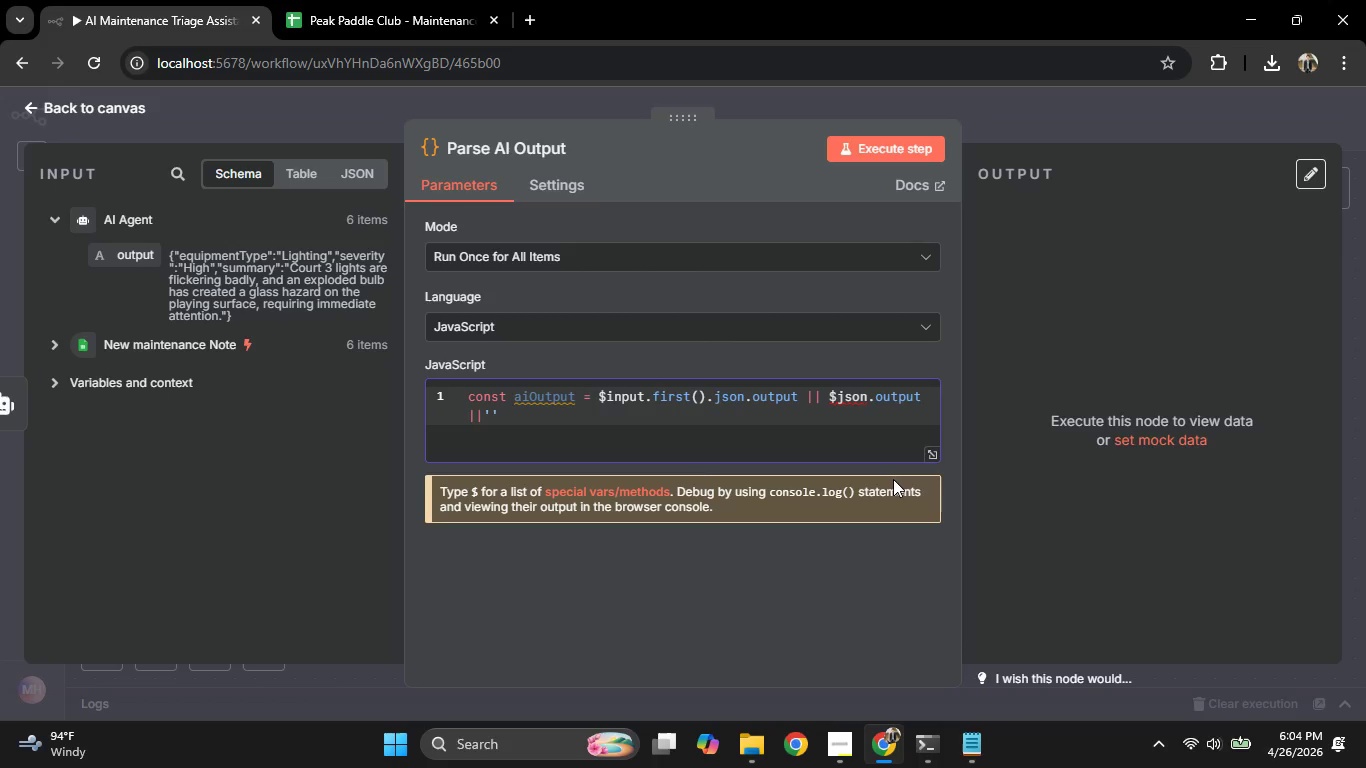 
key(ArrowRight)
 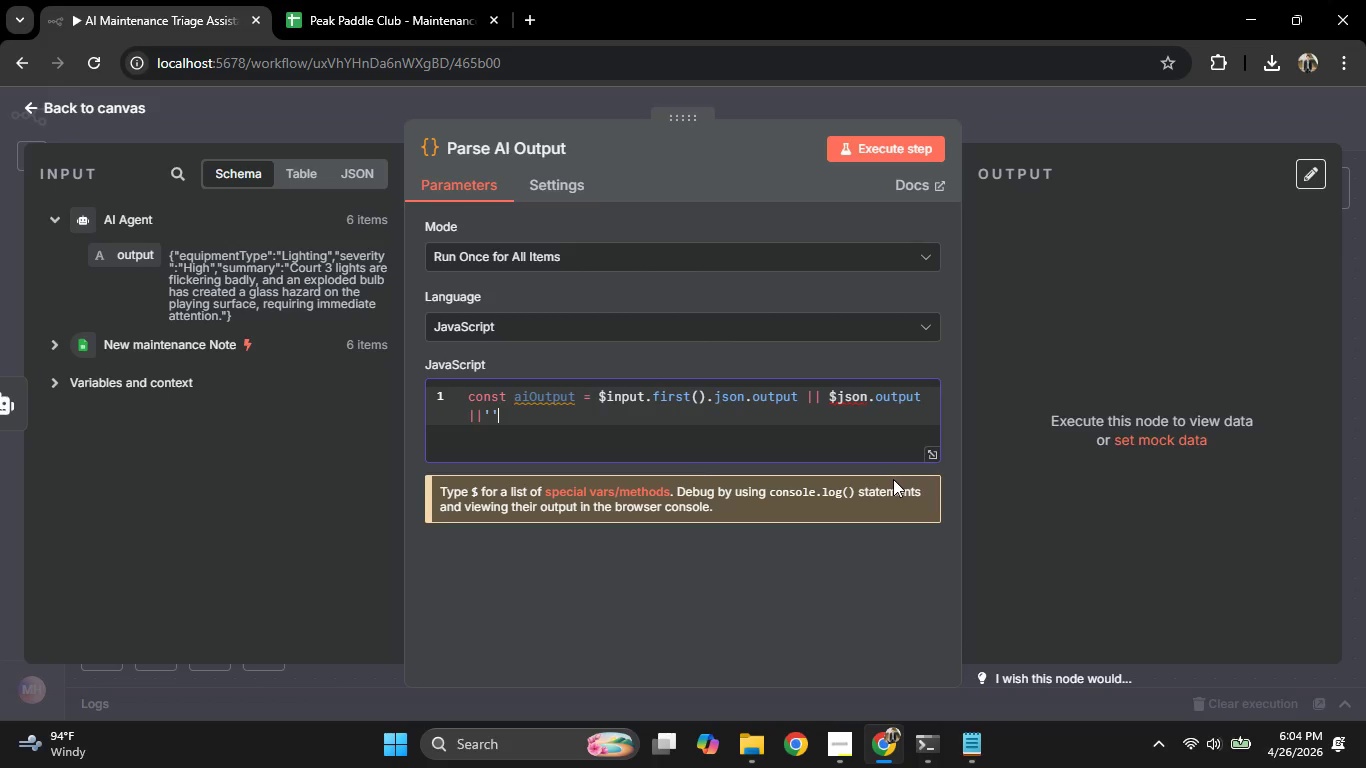 
key(Semicolon)
 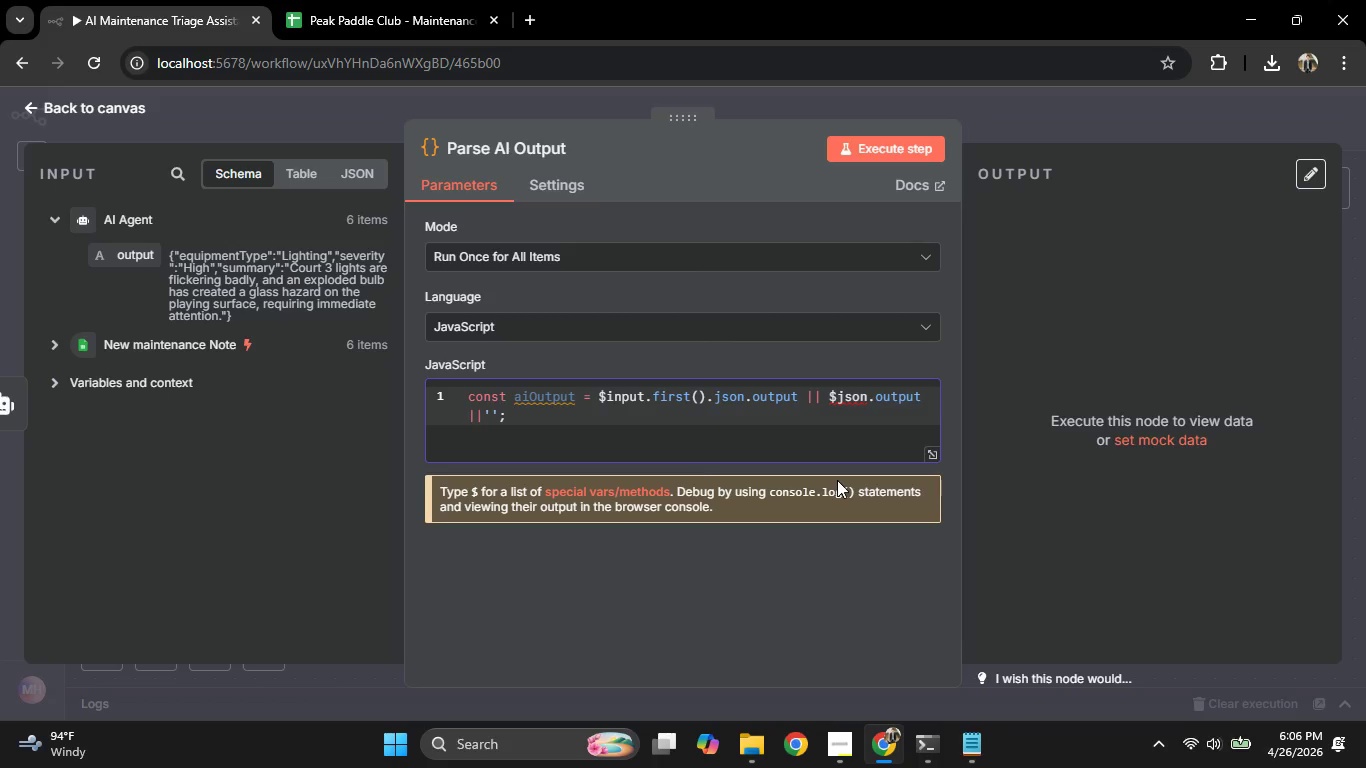 
wait(157.91)
 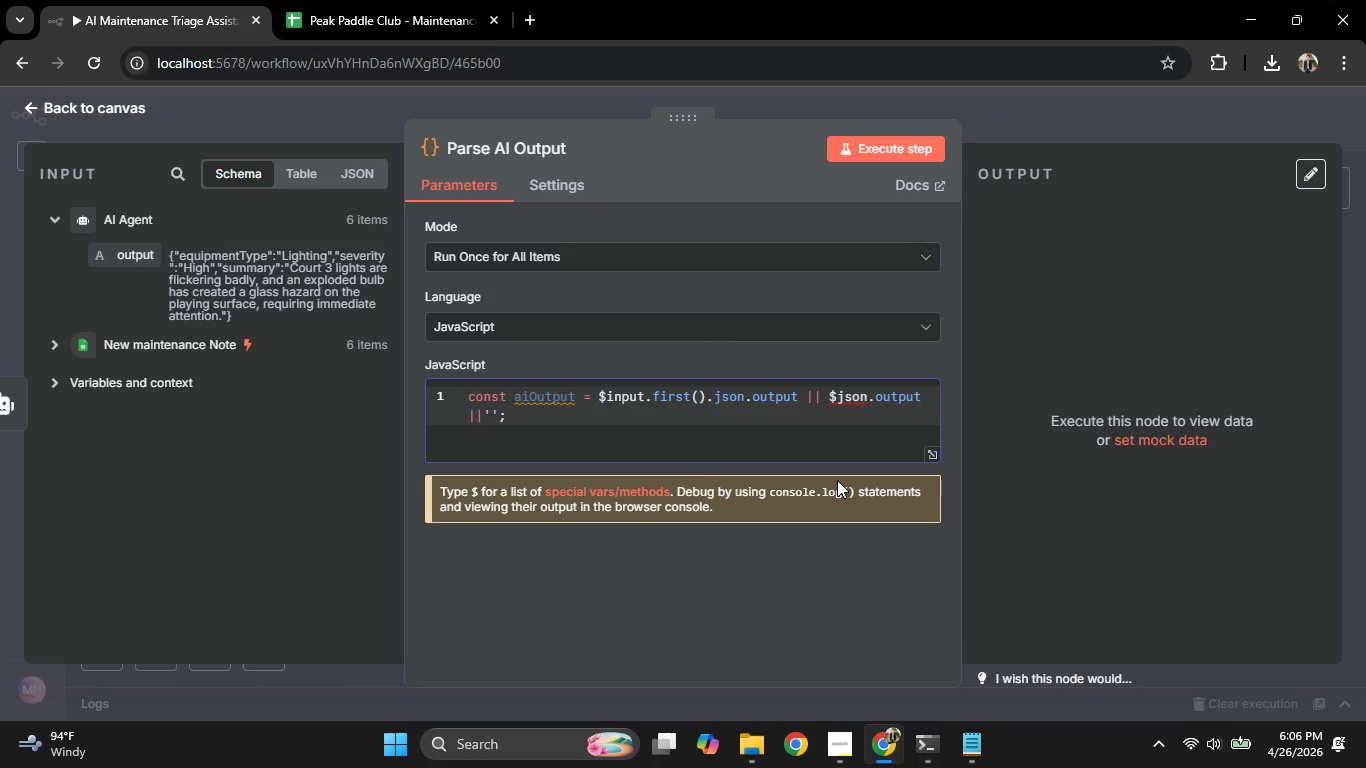 
key(Enter)
 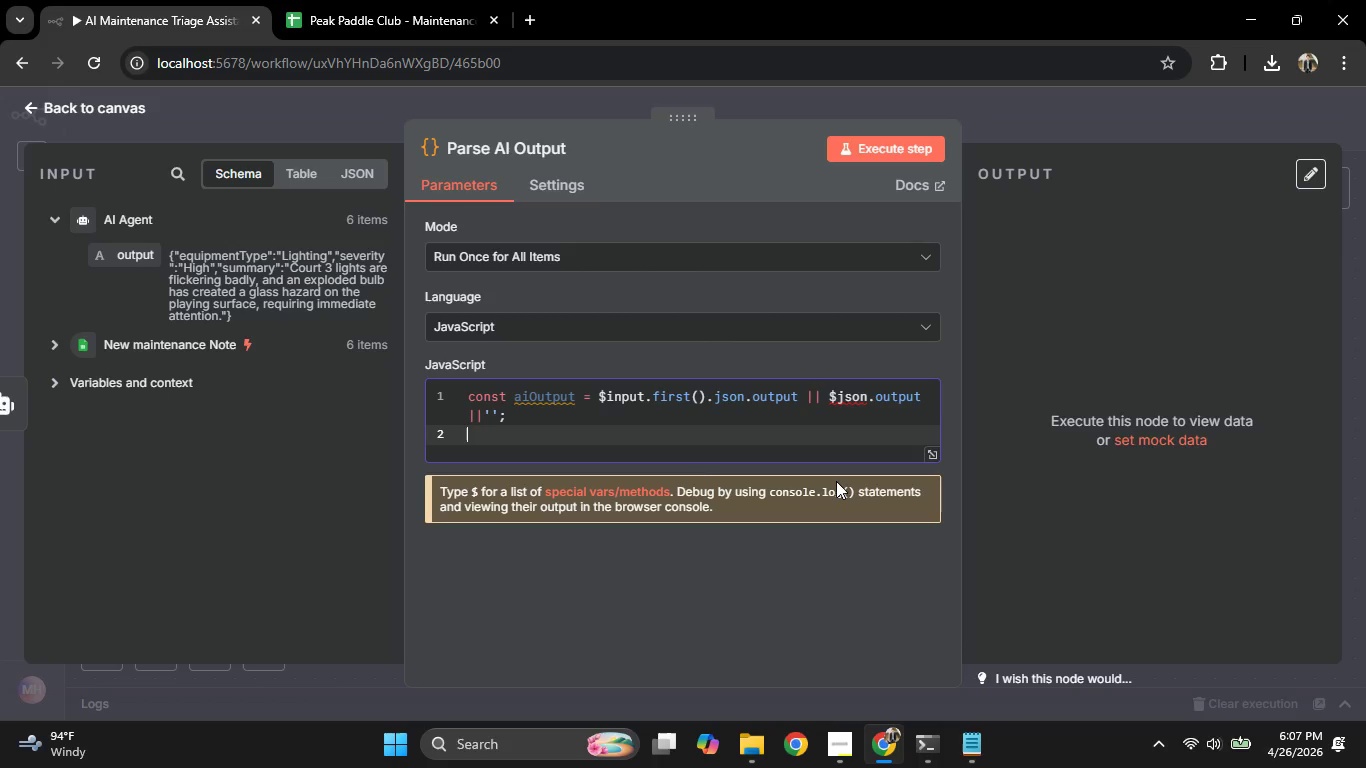 
type(let equipmentType = 'Other[PageDown];)
 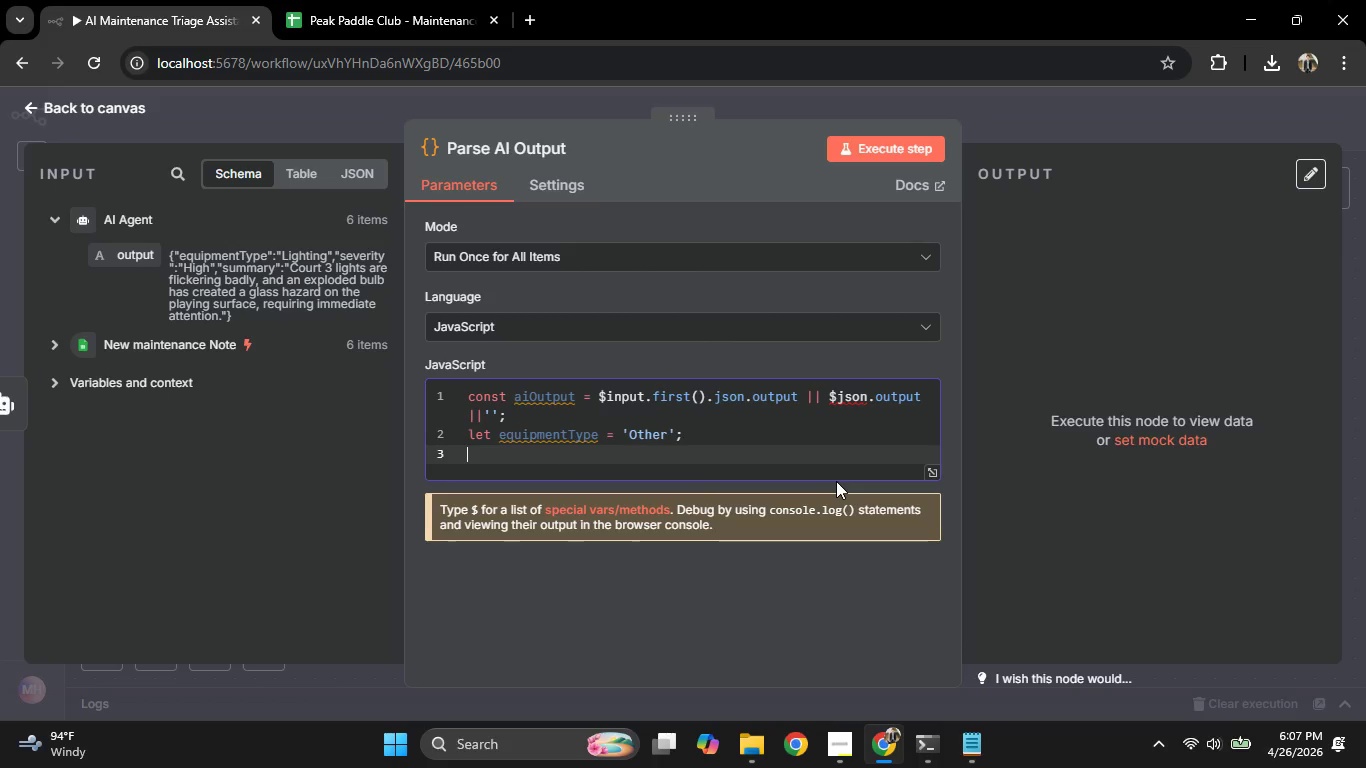 
 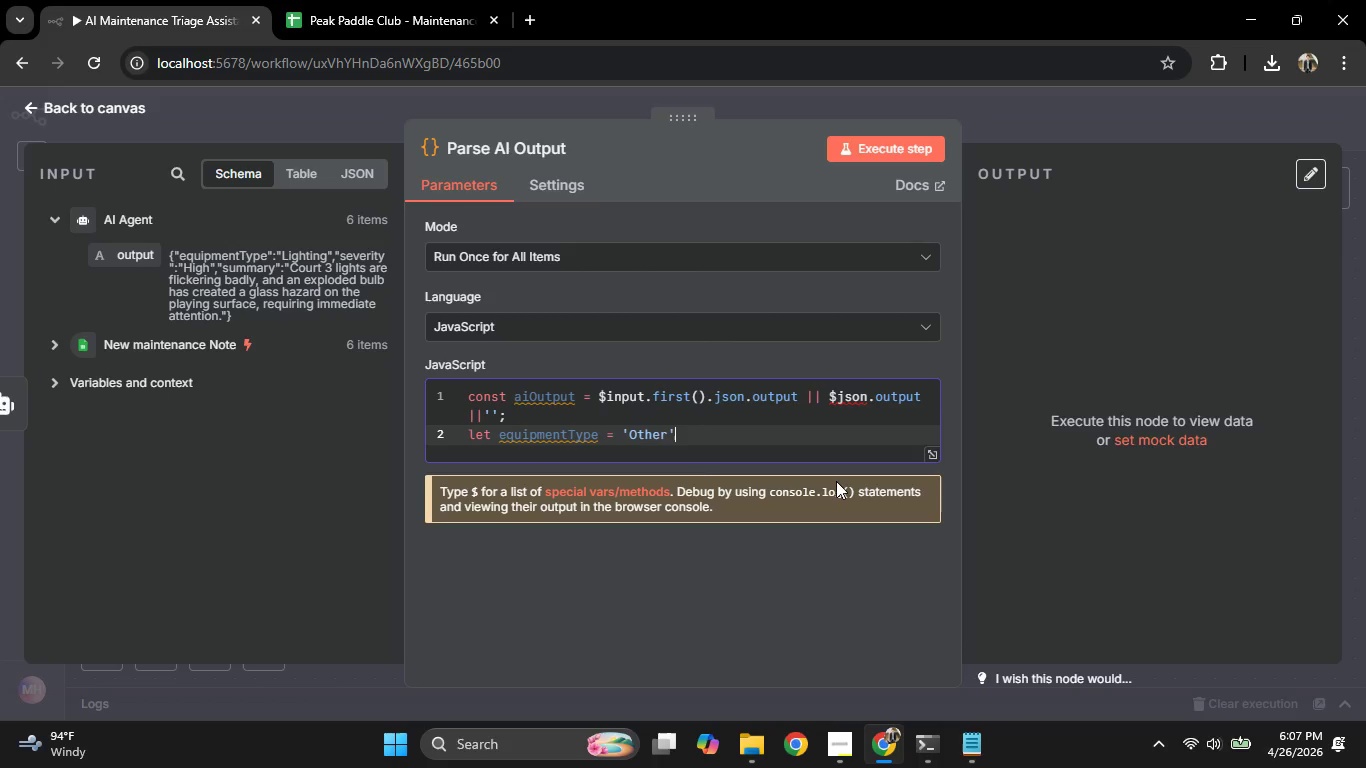 
key(Enter)
 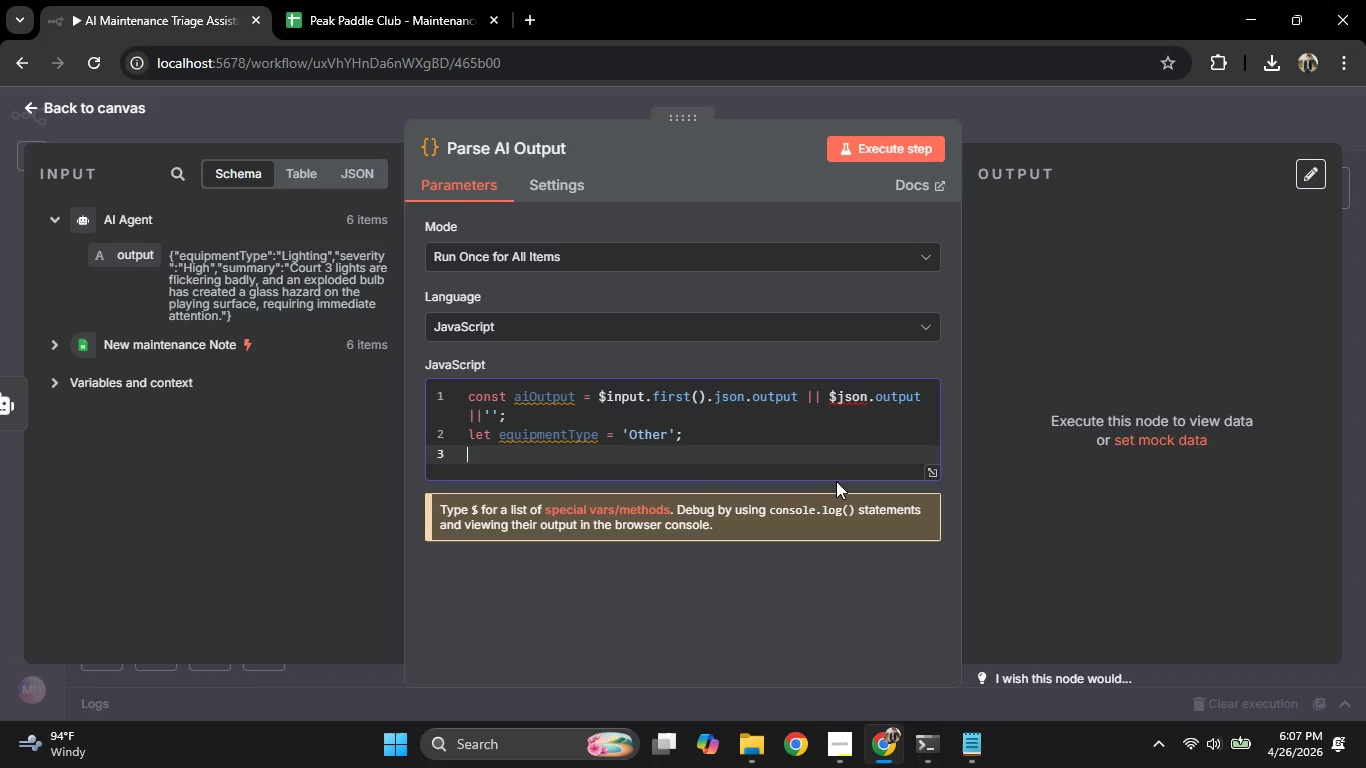 
type(let severity = 'Medium)
 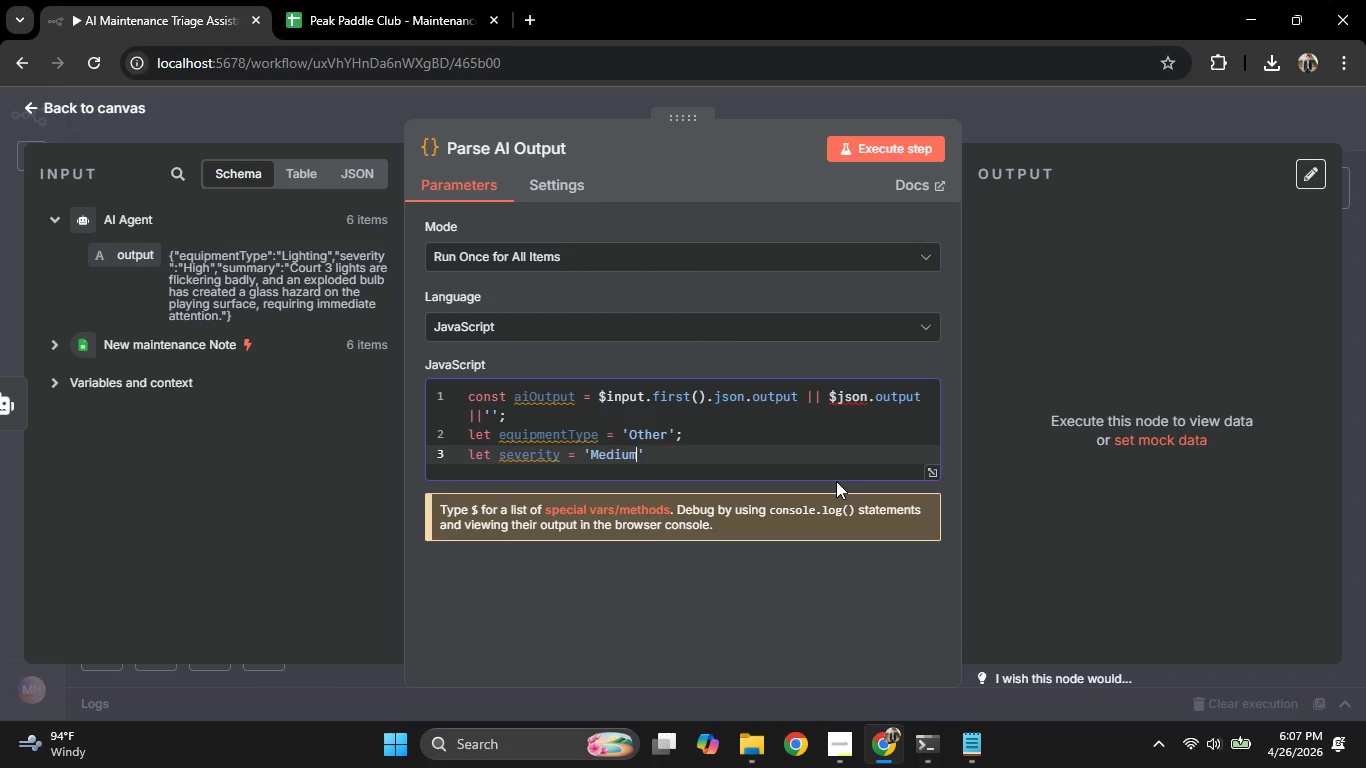 
key(ArrowRight)
 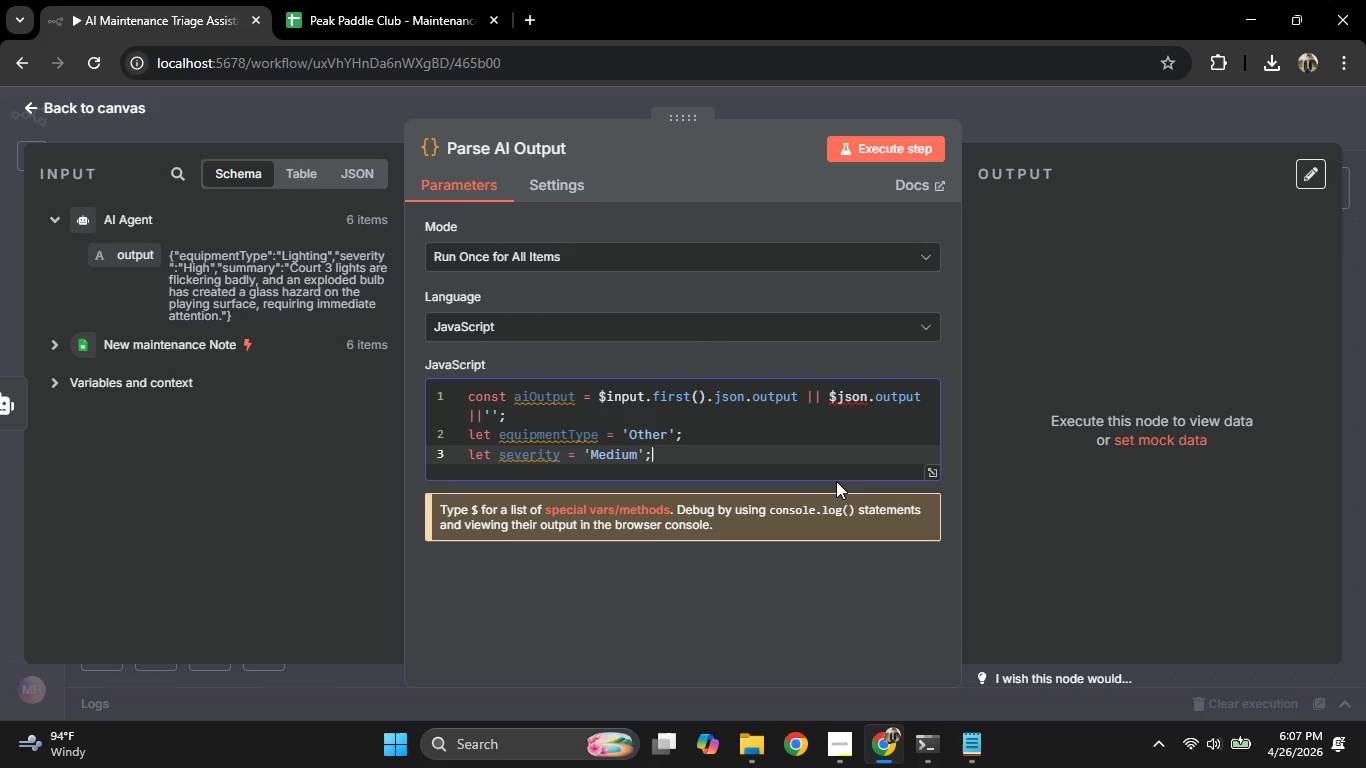 
key(Semicolon)
 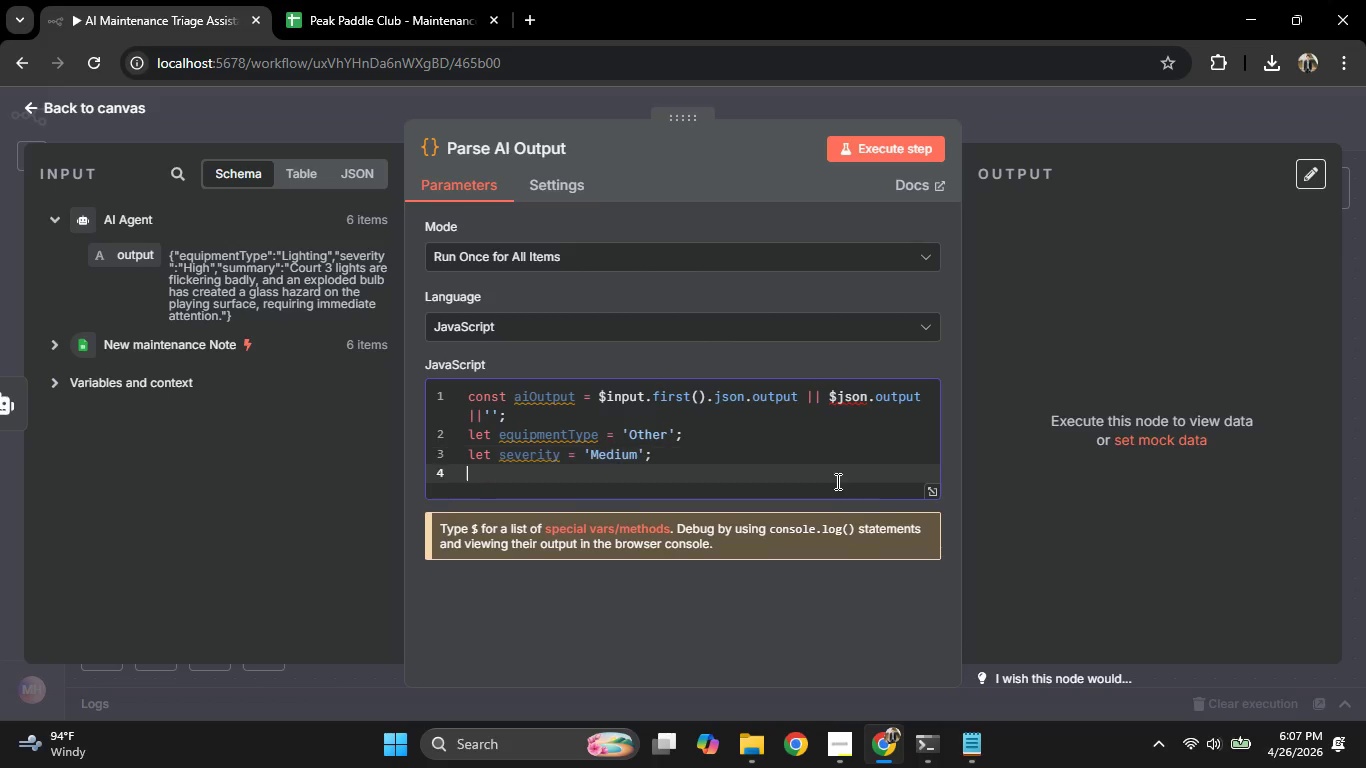 
key(Enter)
 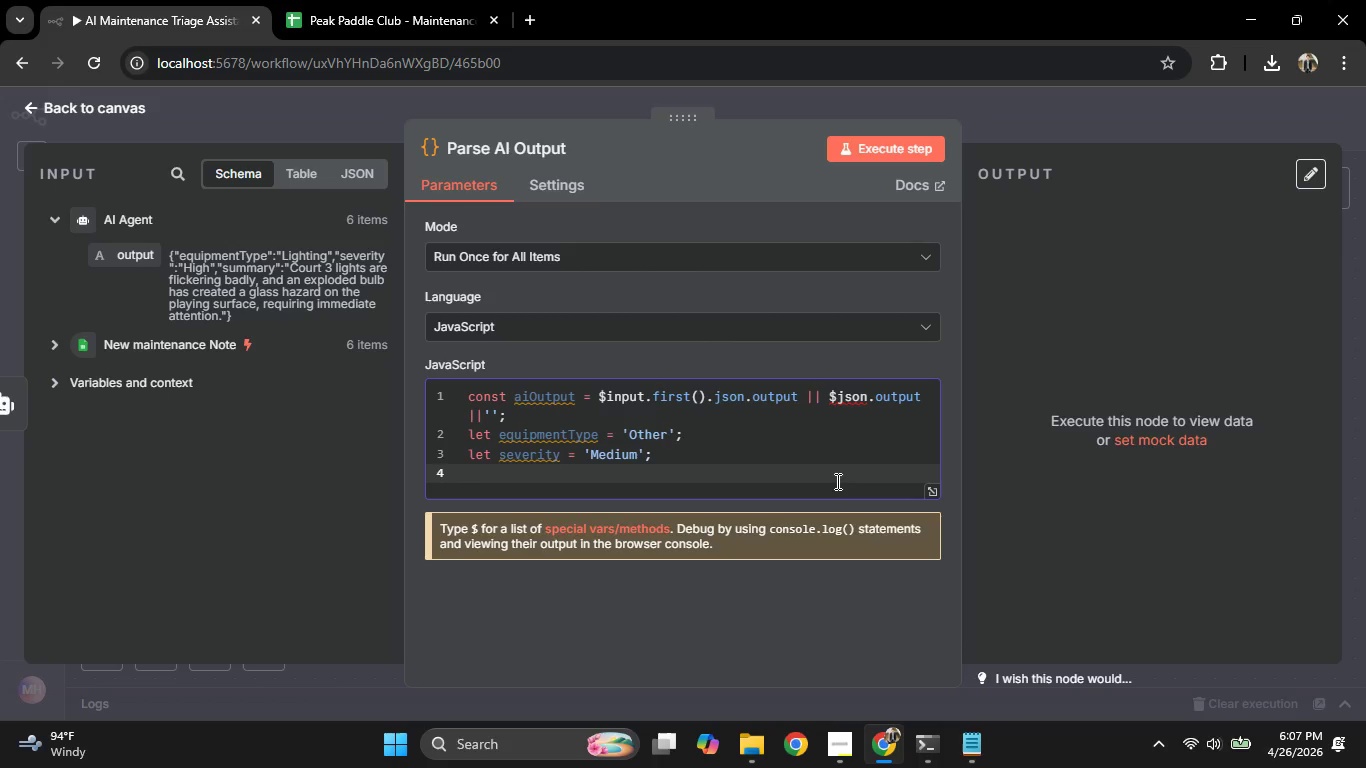 
type(let summary = ')
 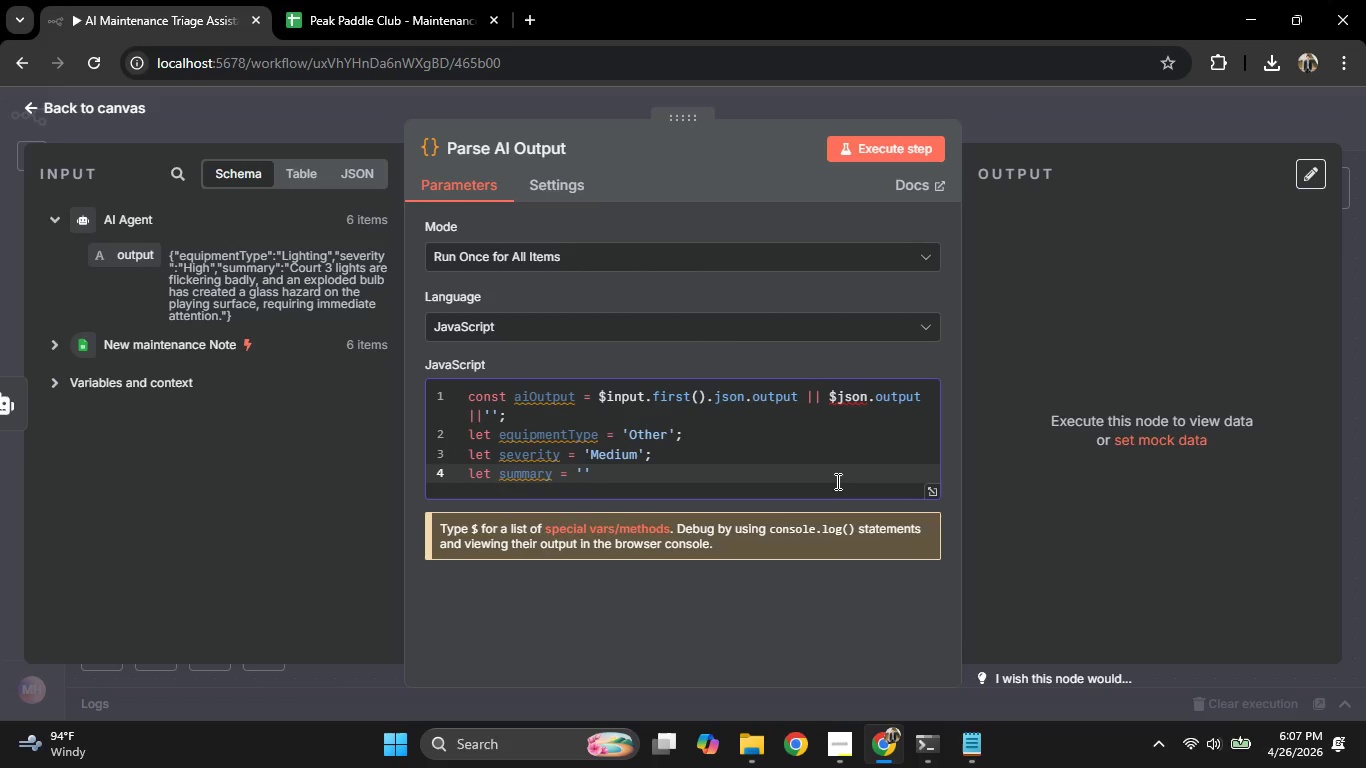 
key(ArrowRight)
 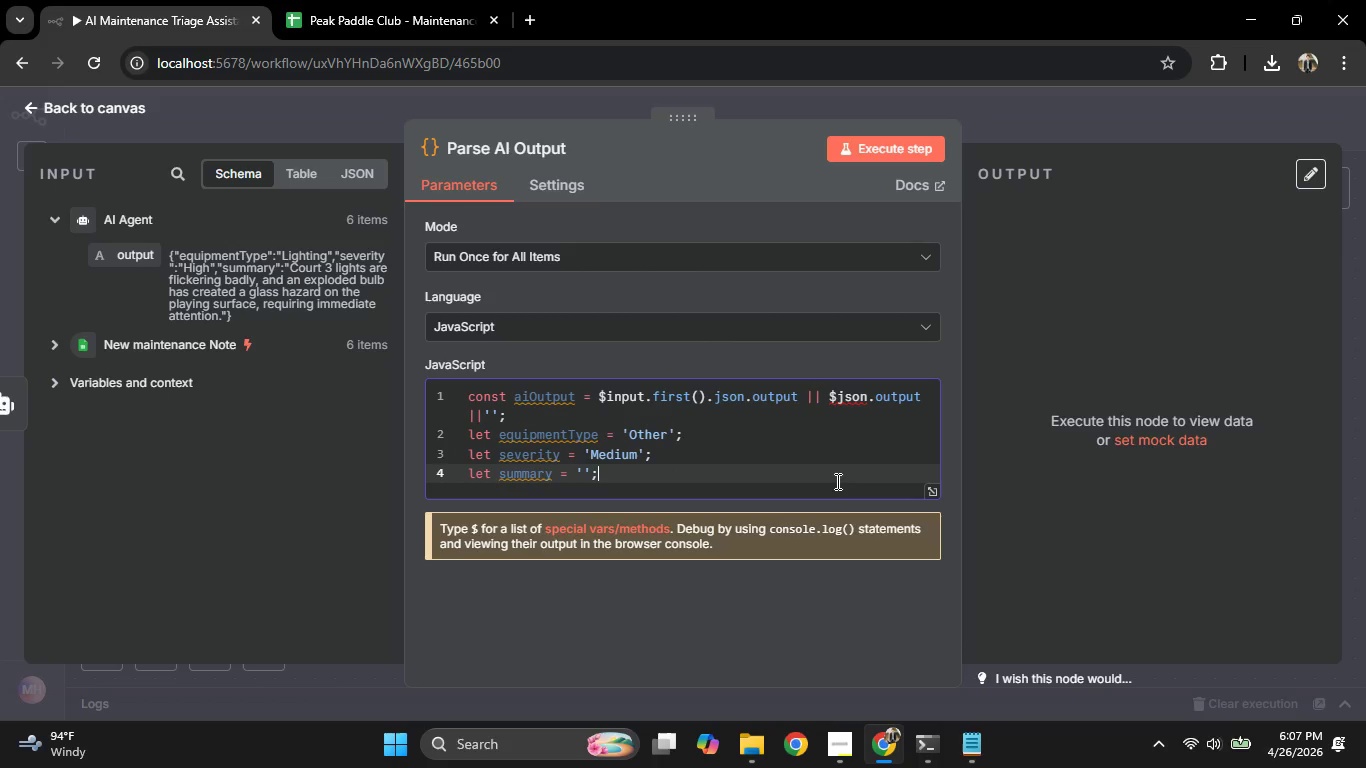 
key(Semicolon)
 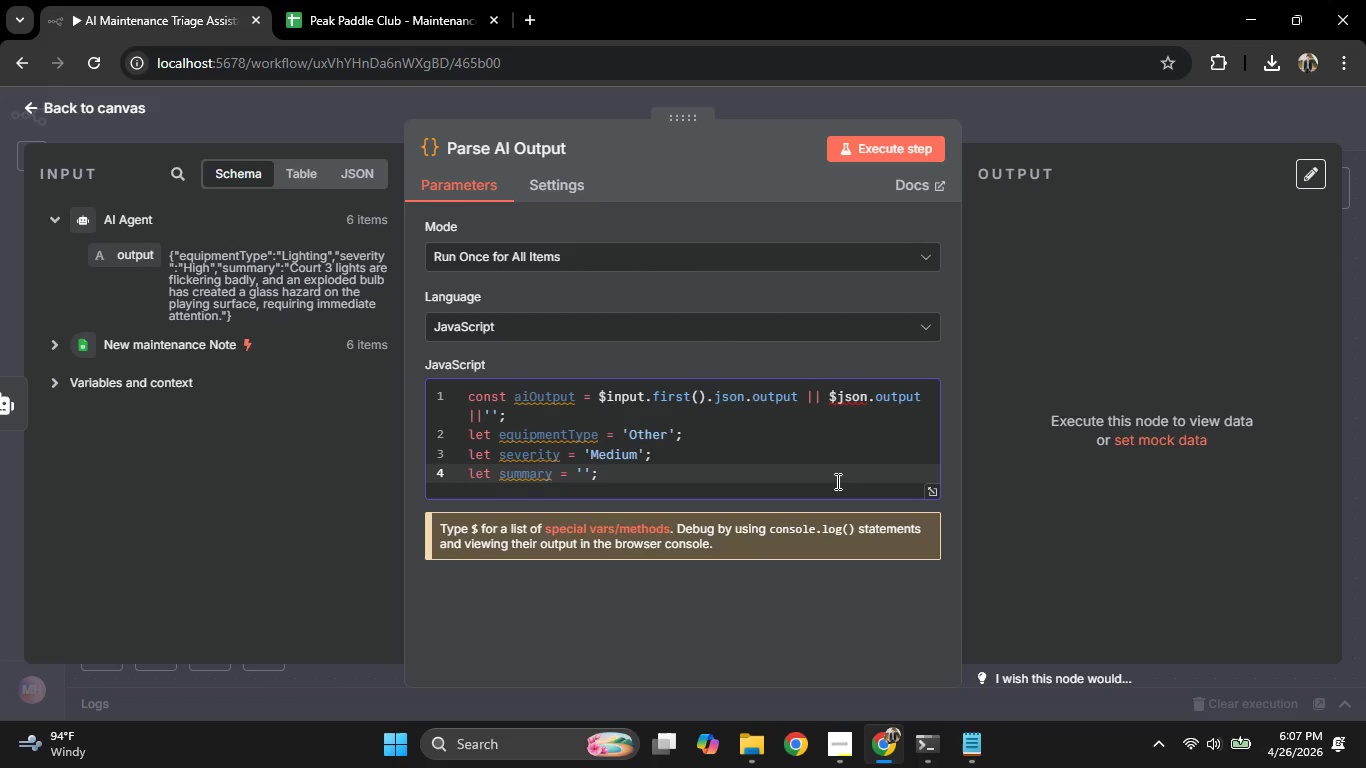 
key(Enter)
 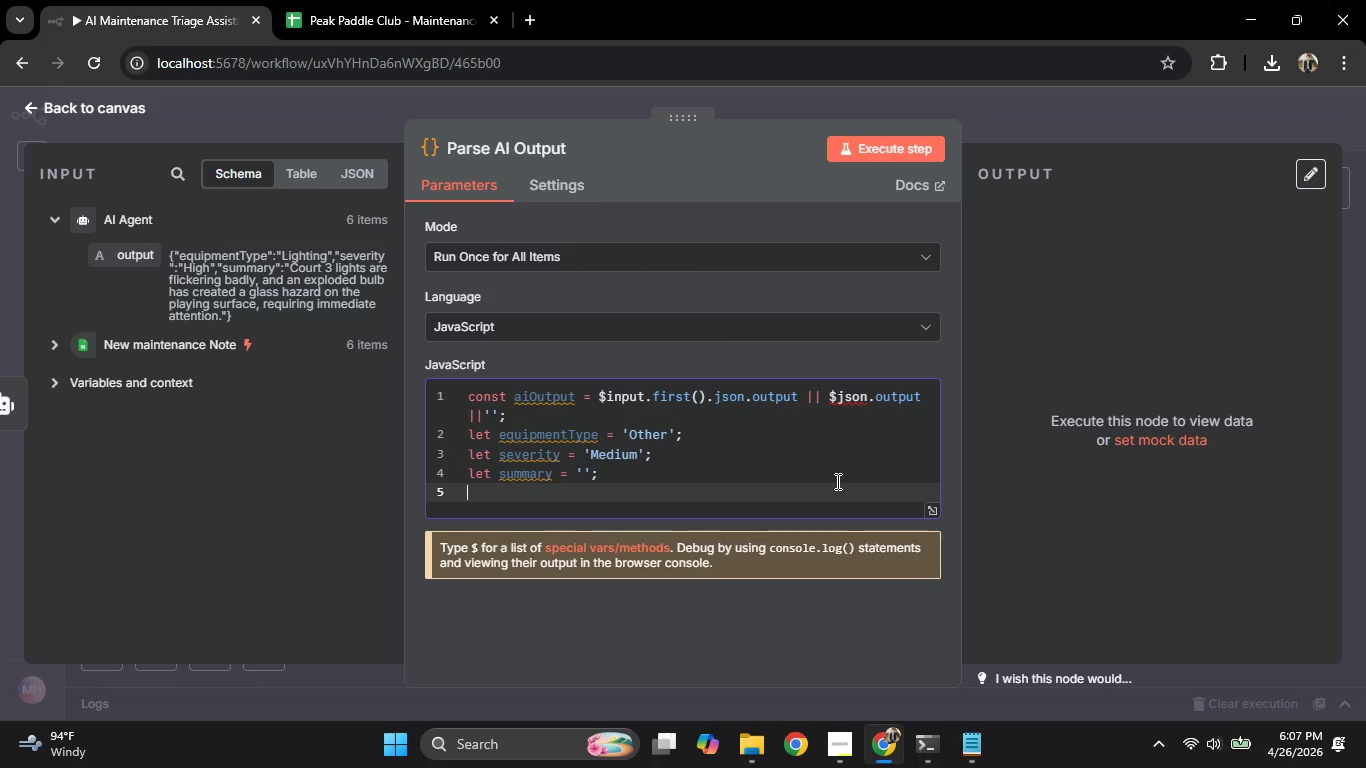 
key(Enter)
 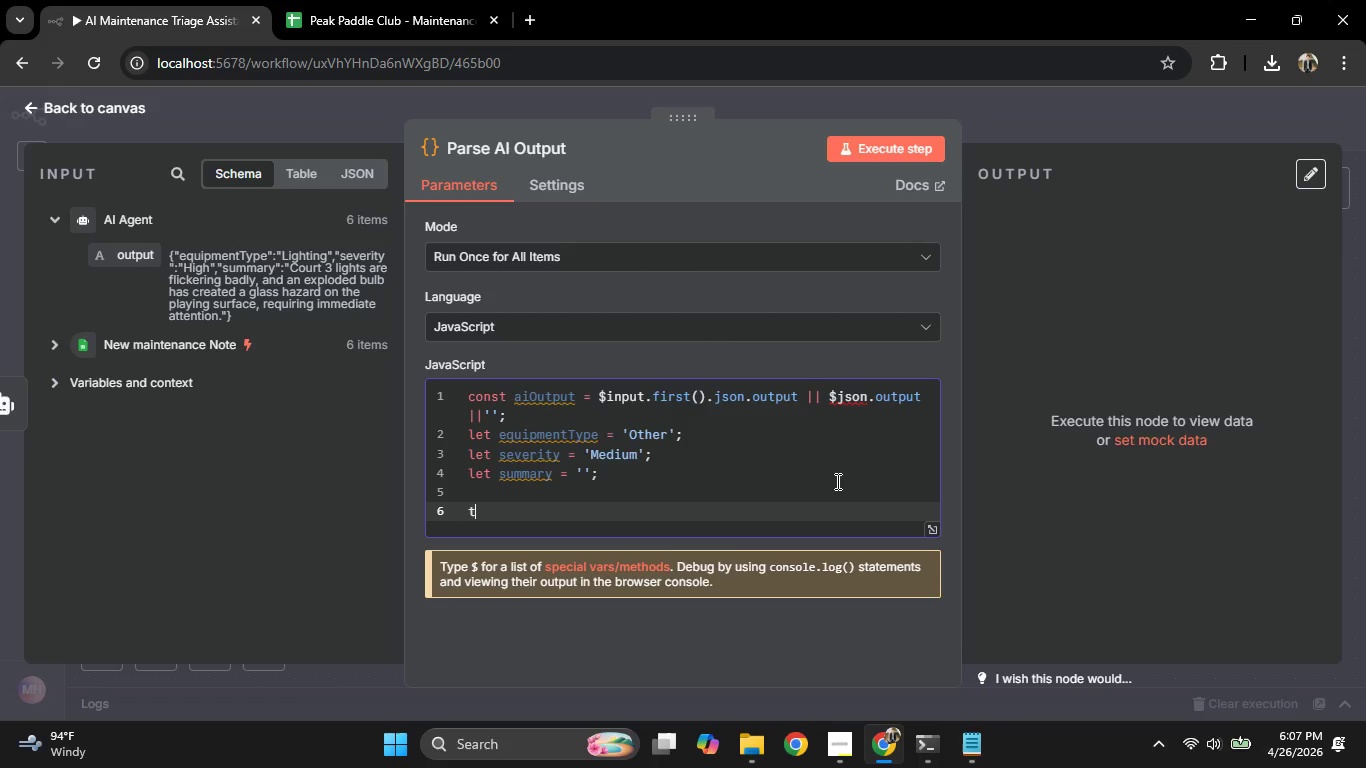 
type(try{)
 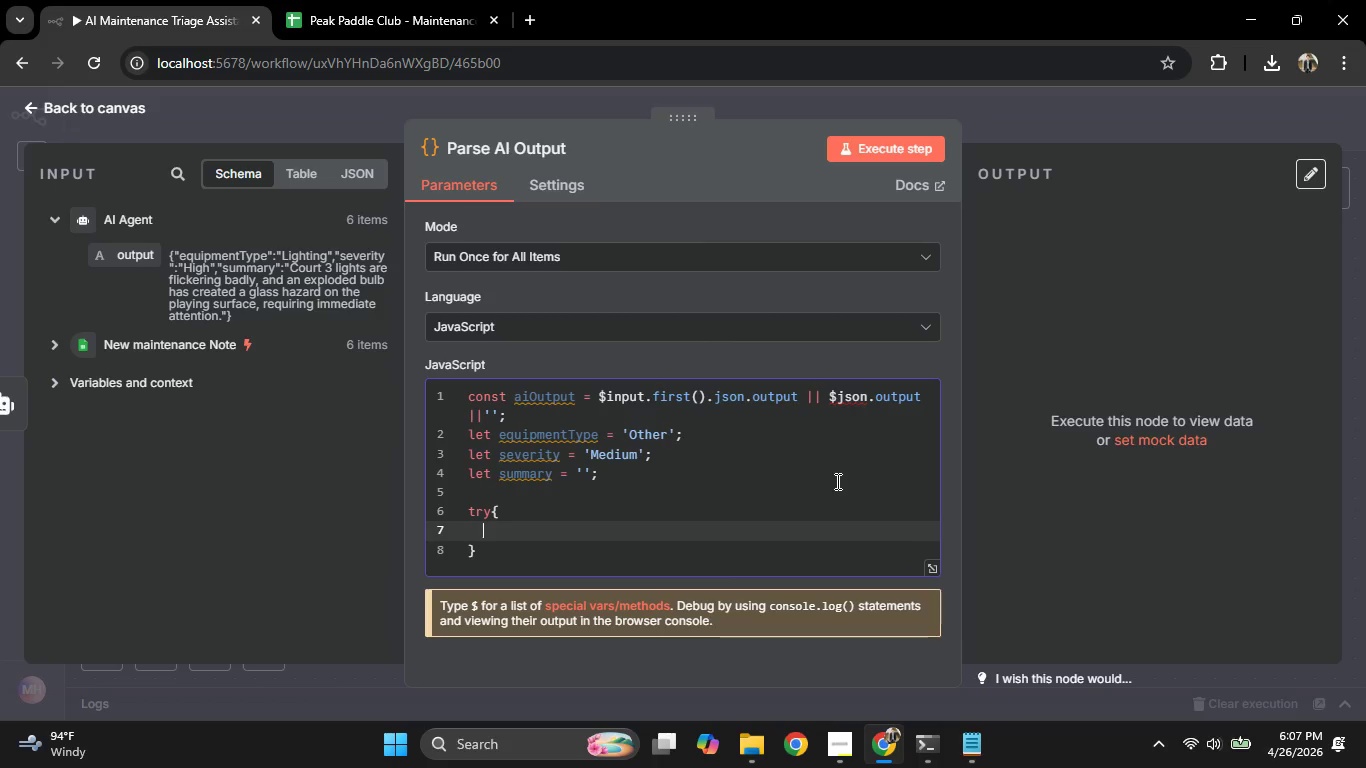 
 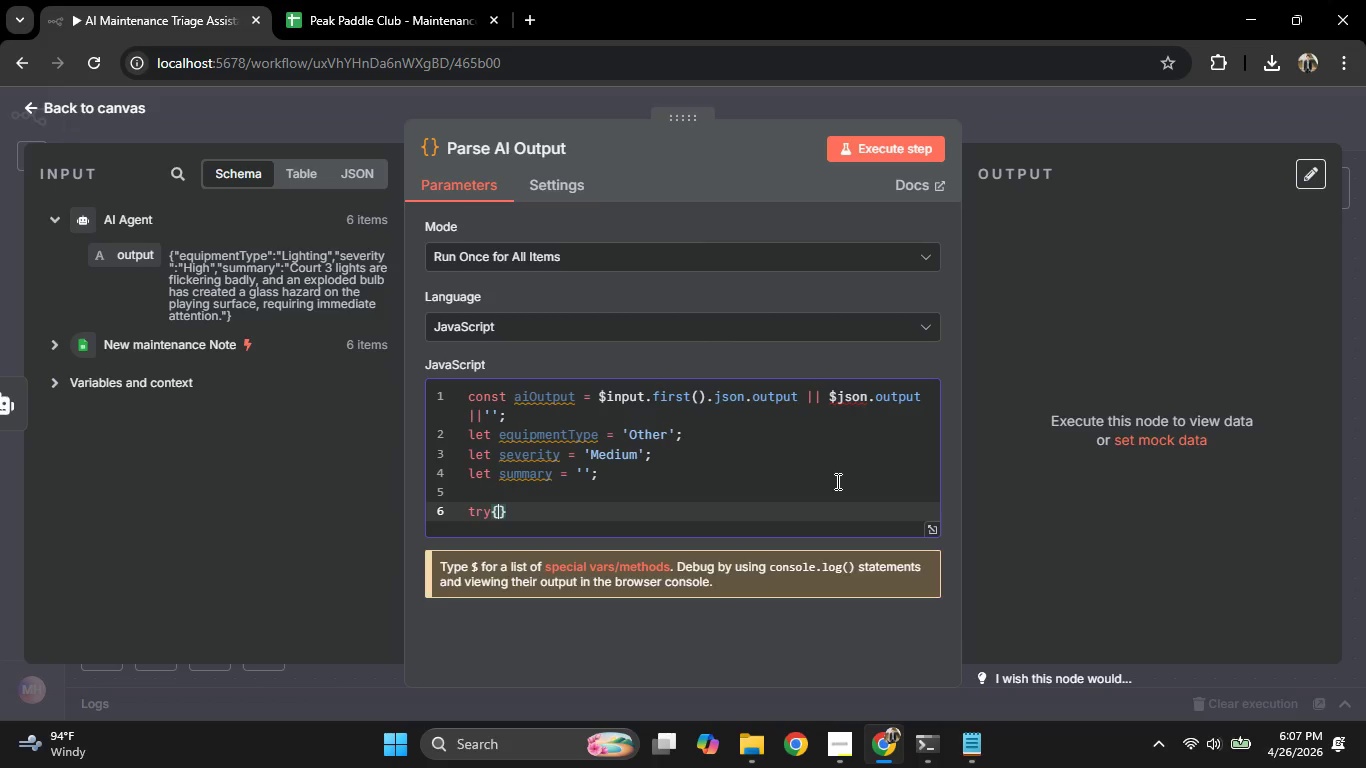 
key(Enter)
 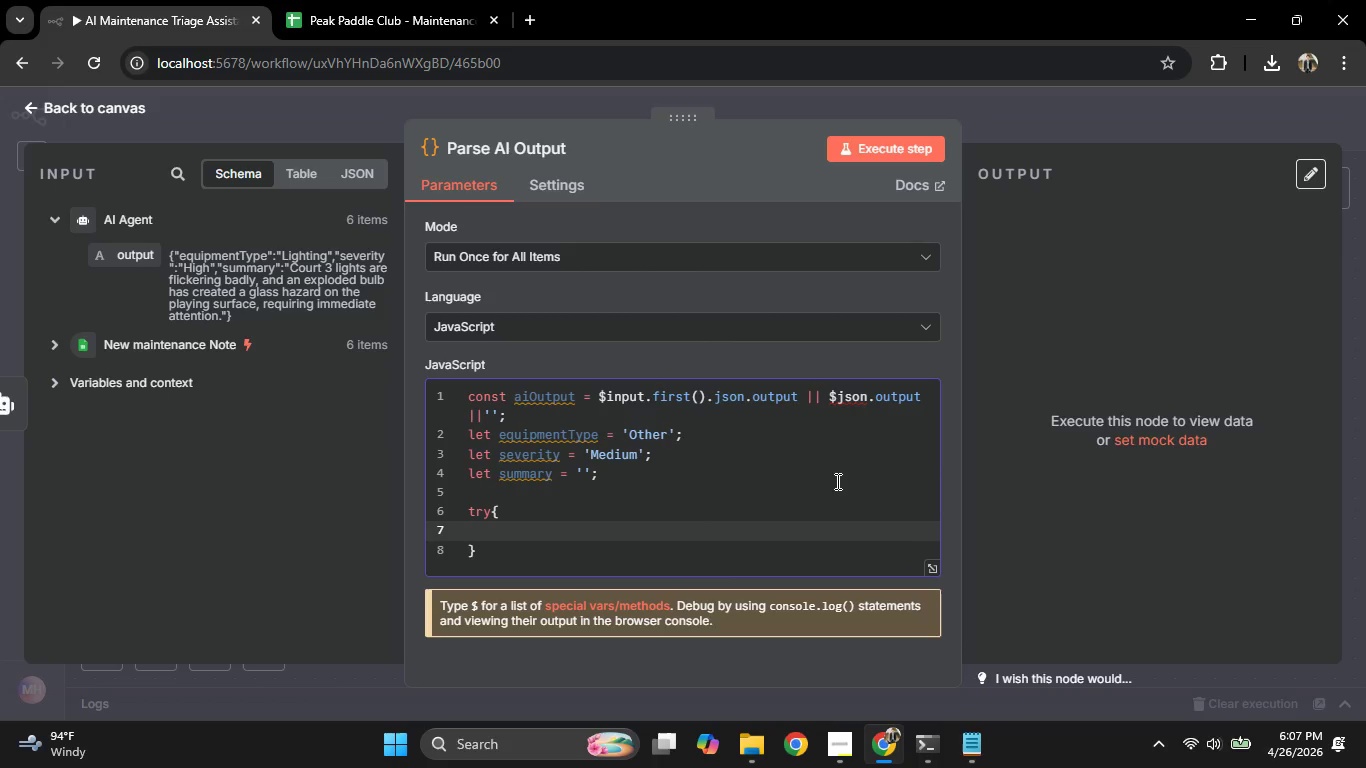 
type(const cleaned = ai)
 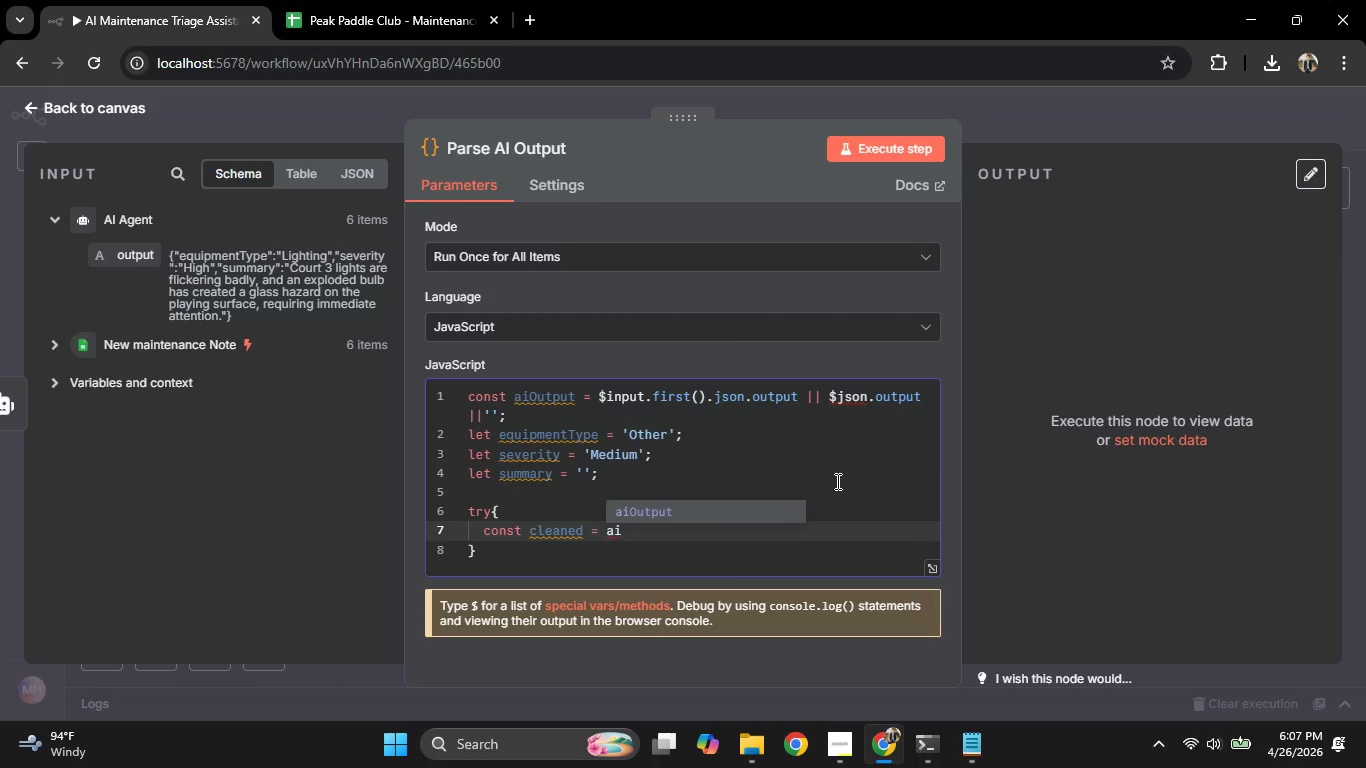 
key(Enter)
 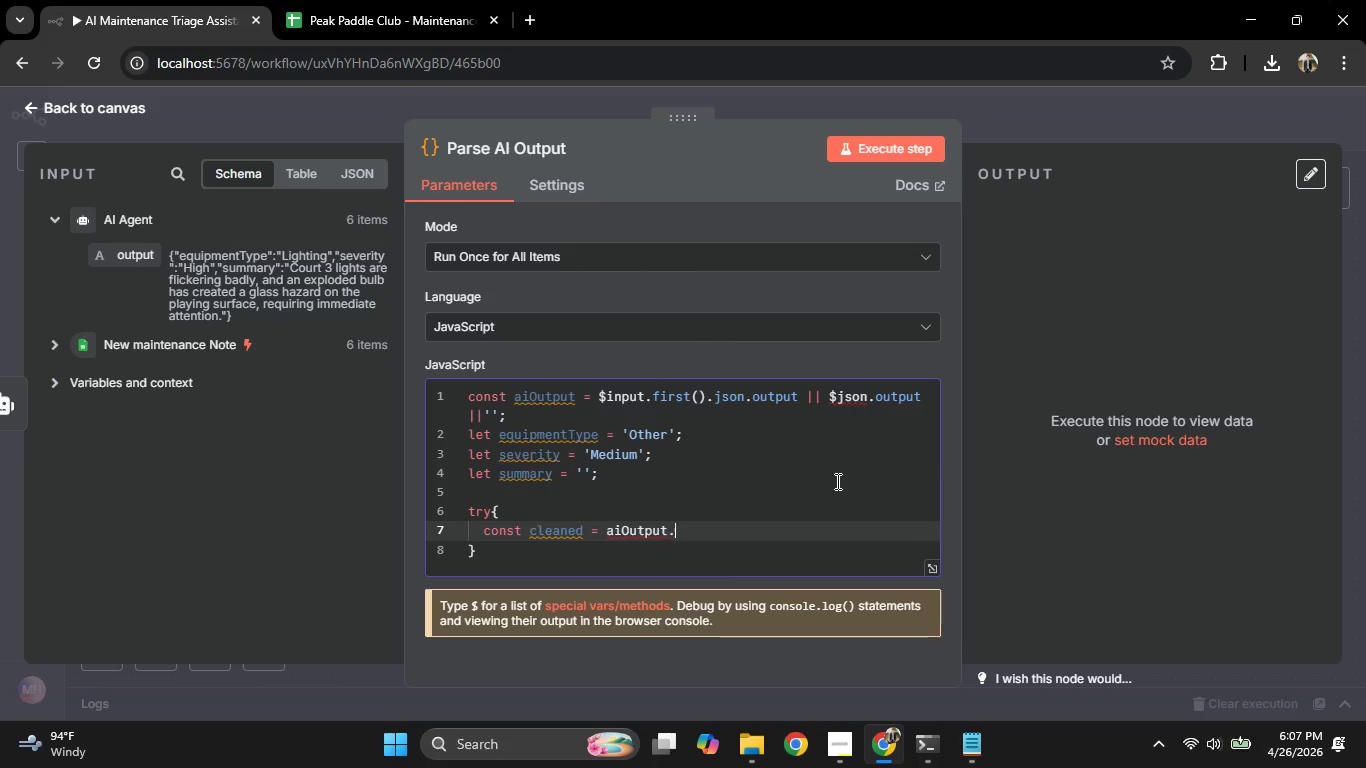 
type(.replace(/```)
key(Backspace)
type(`)
 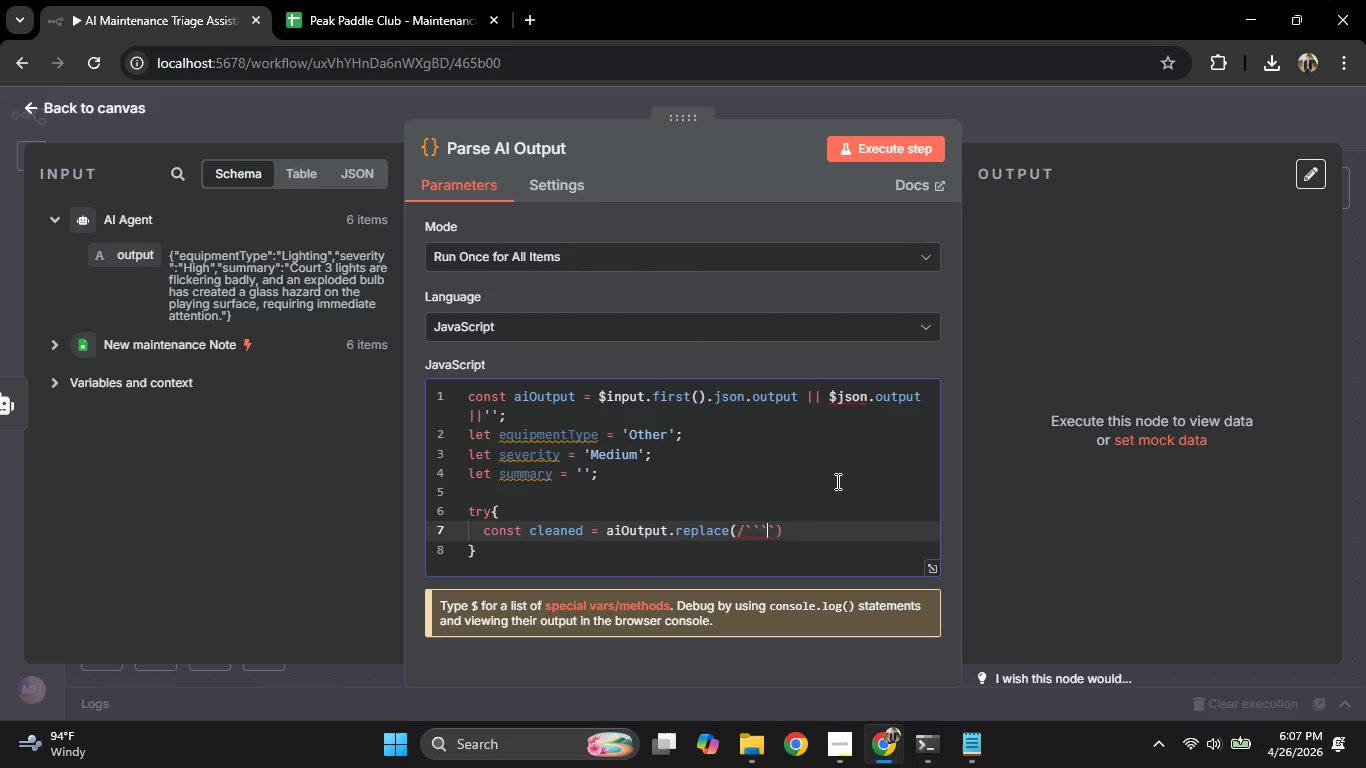 
key(ArrowRight)
 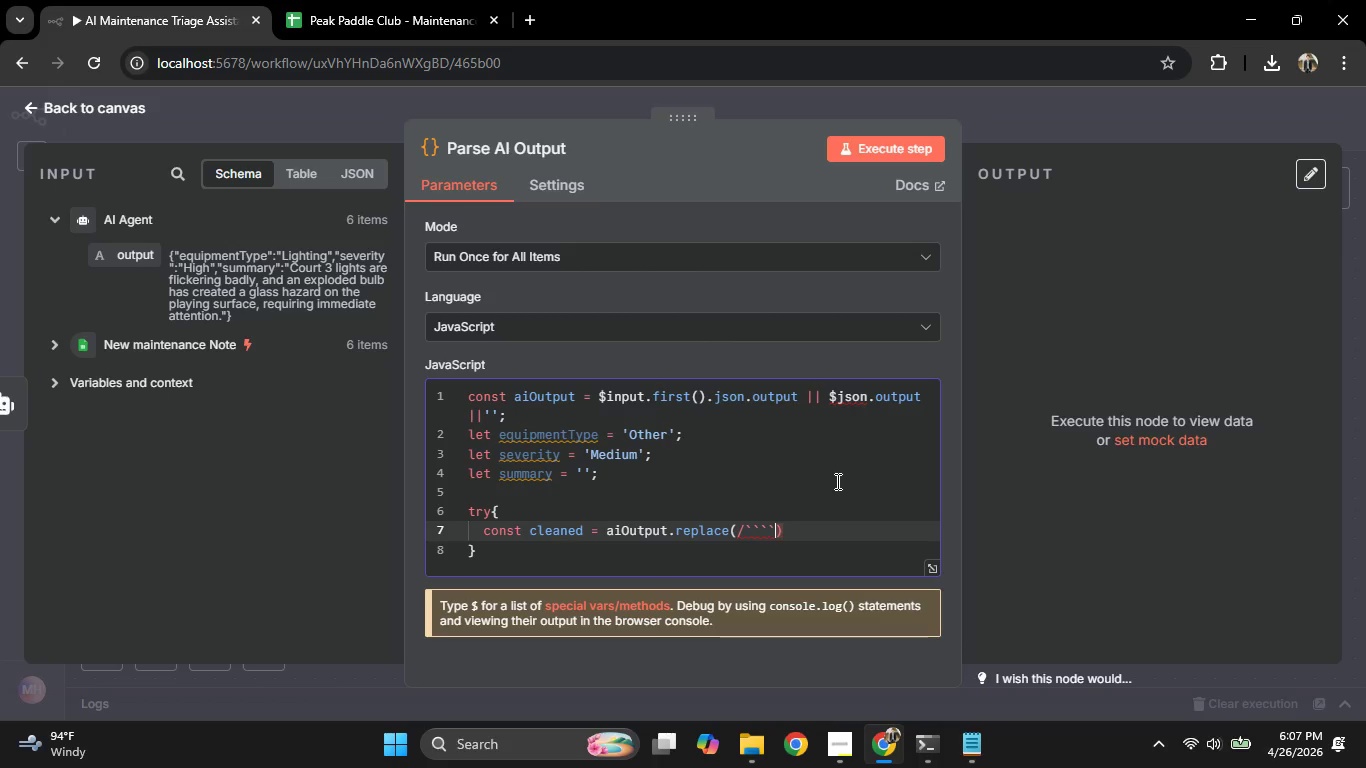 
key(ArrowLeft)
 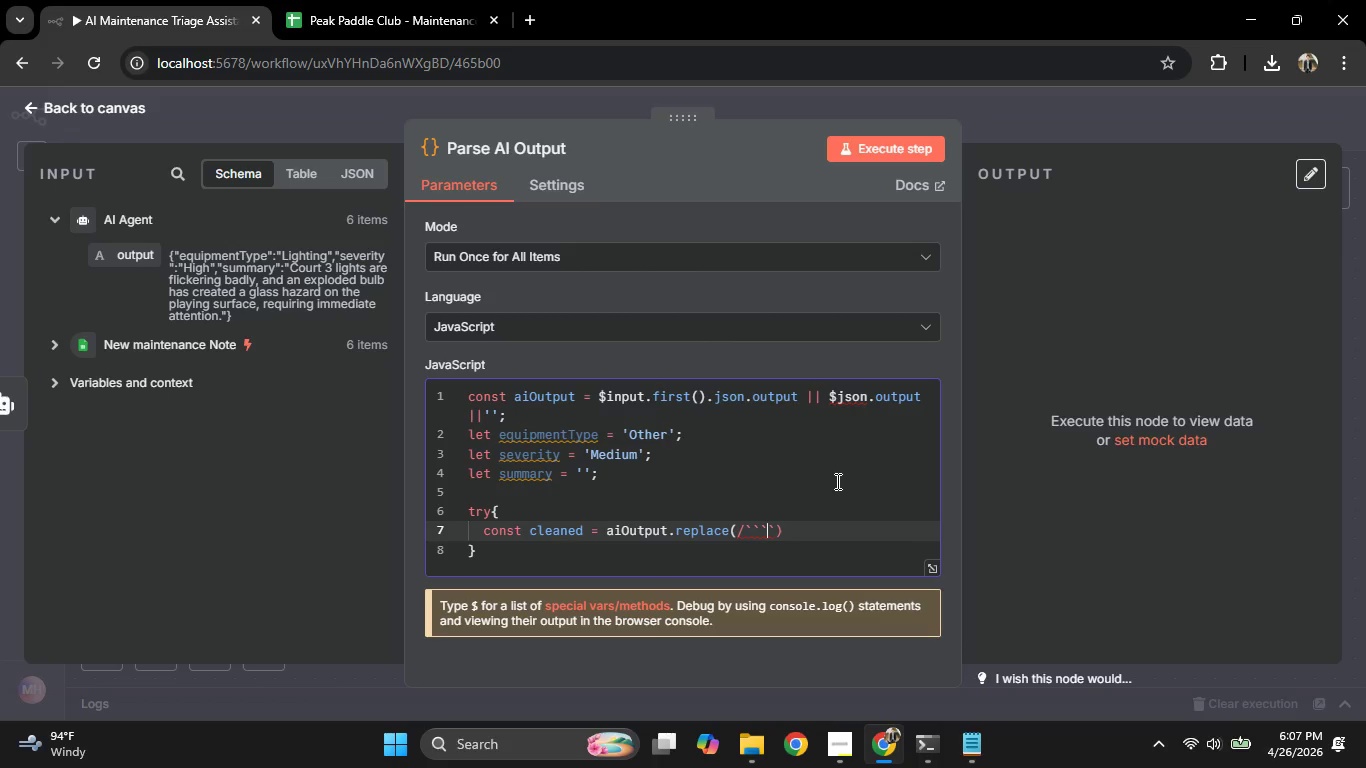 
wait(8.42)
 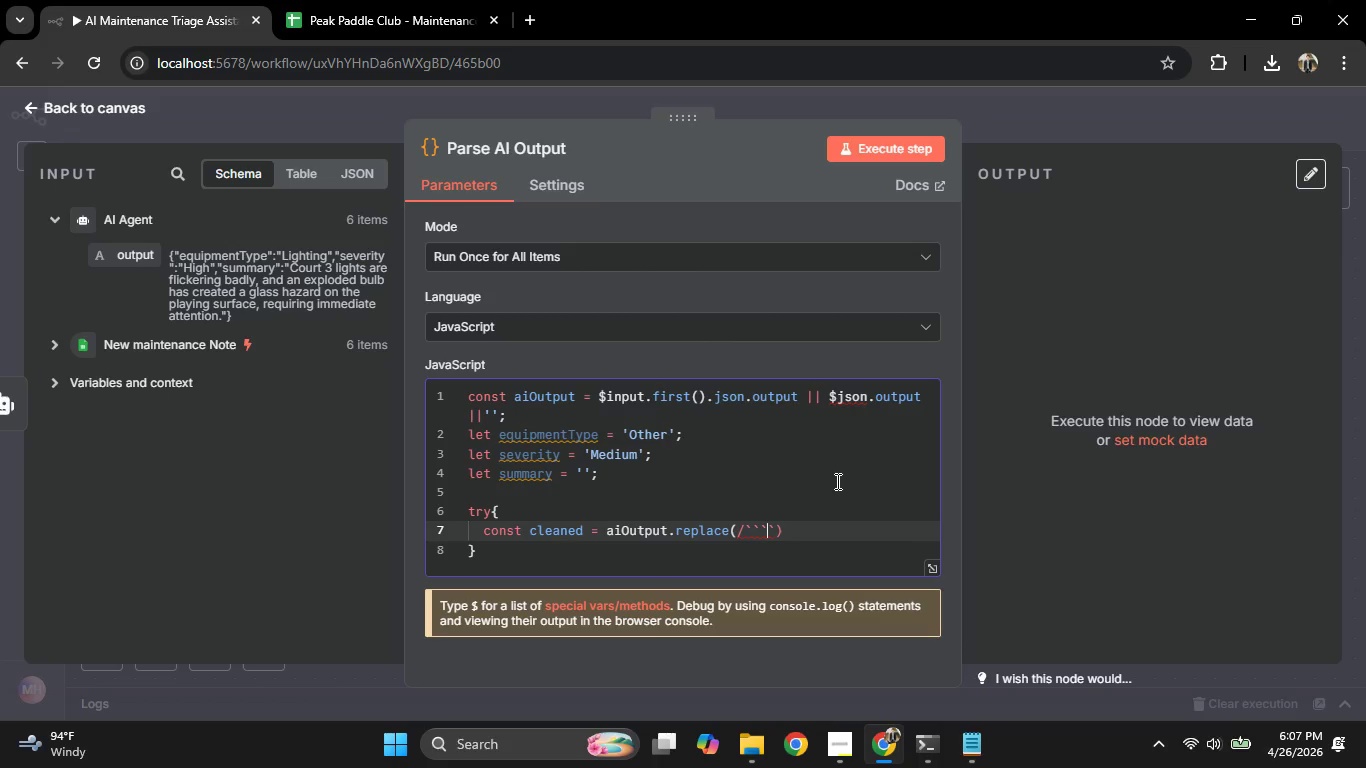 
type(json/)
key(Backspace)
type(\s*/gi,')
 